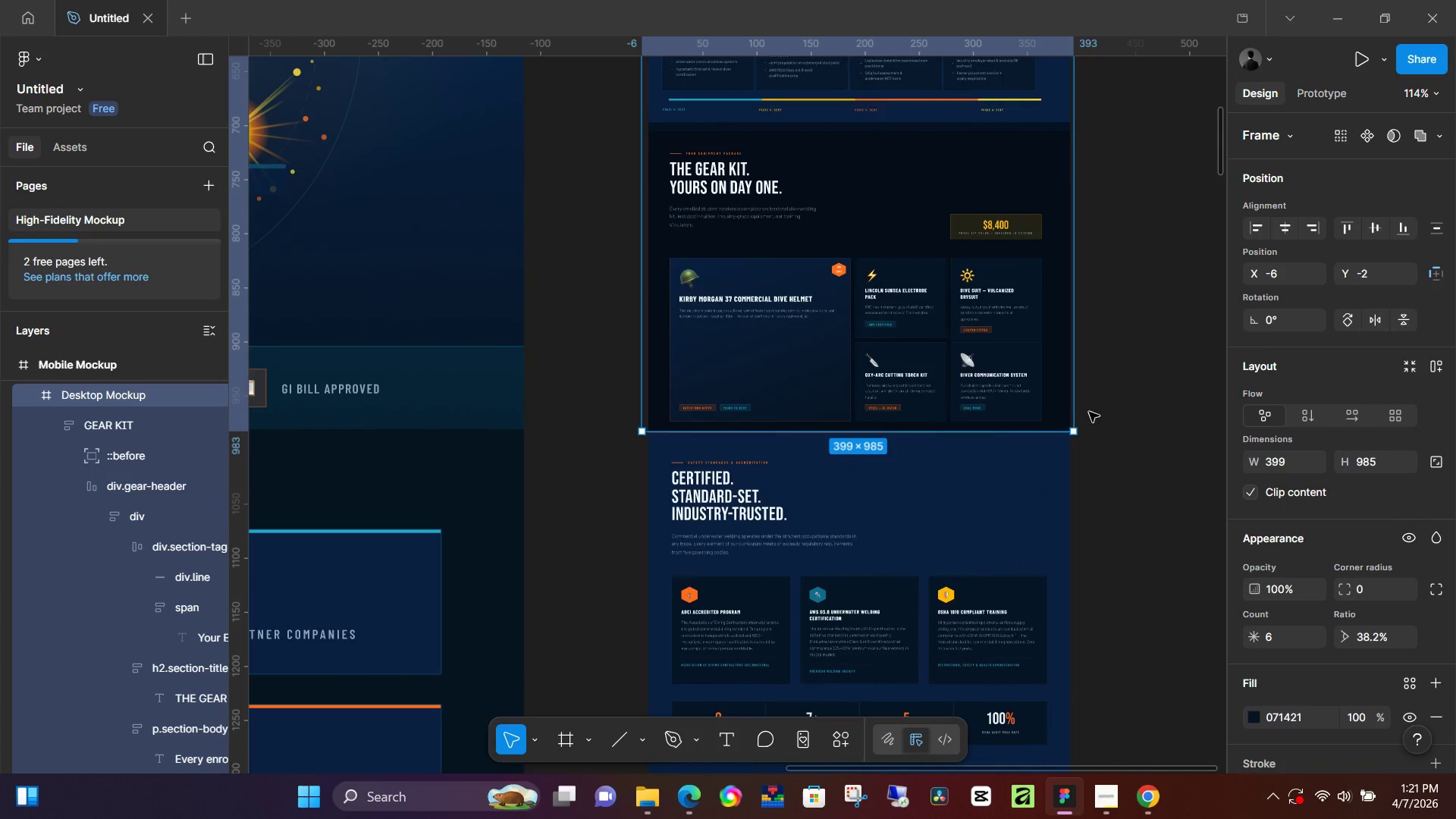 
key(Control+ControlLeft)
 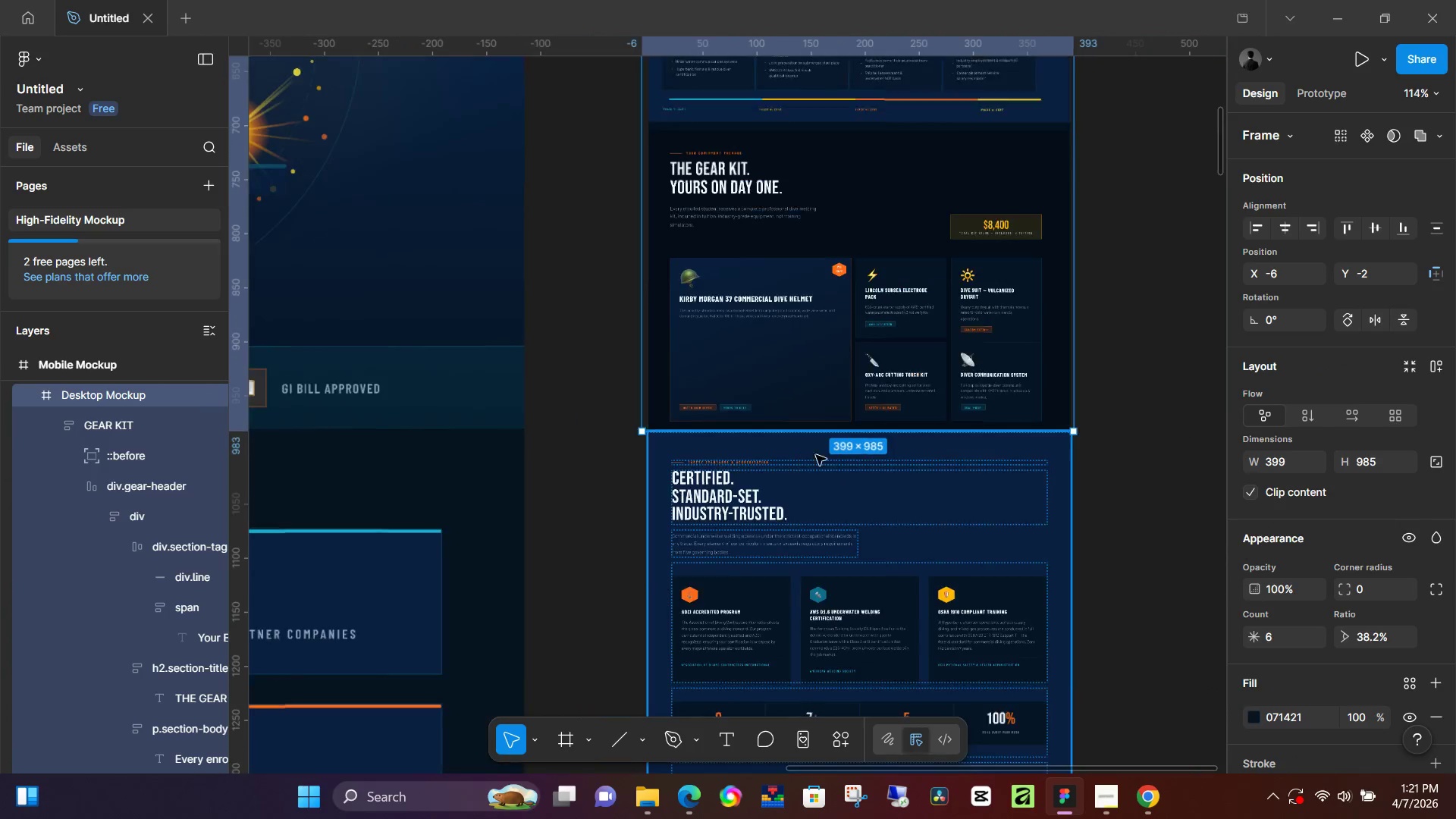 
key(Control+ControlLeft)
 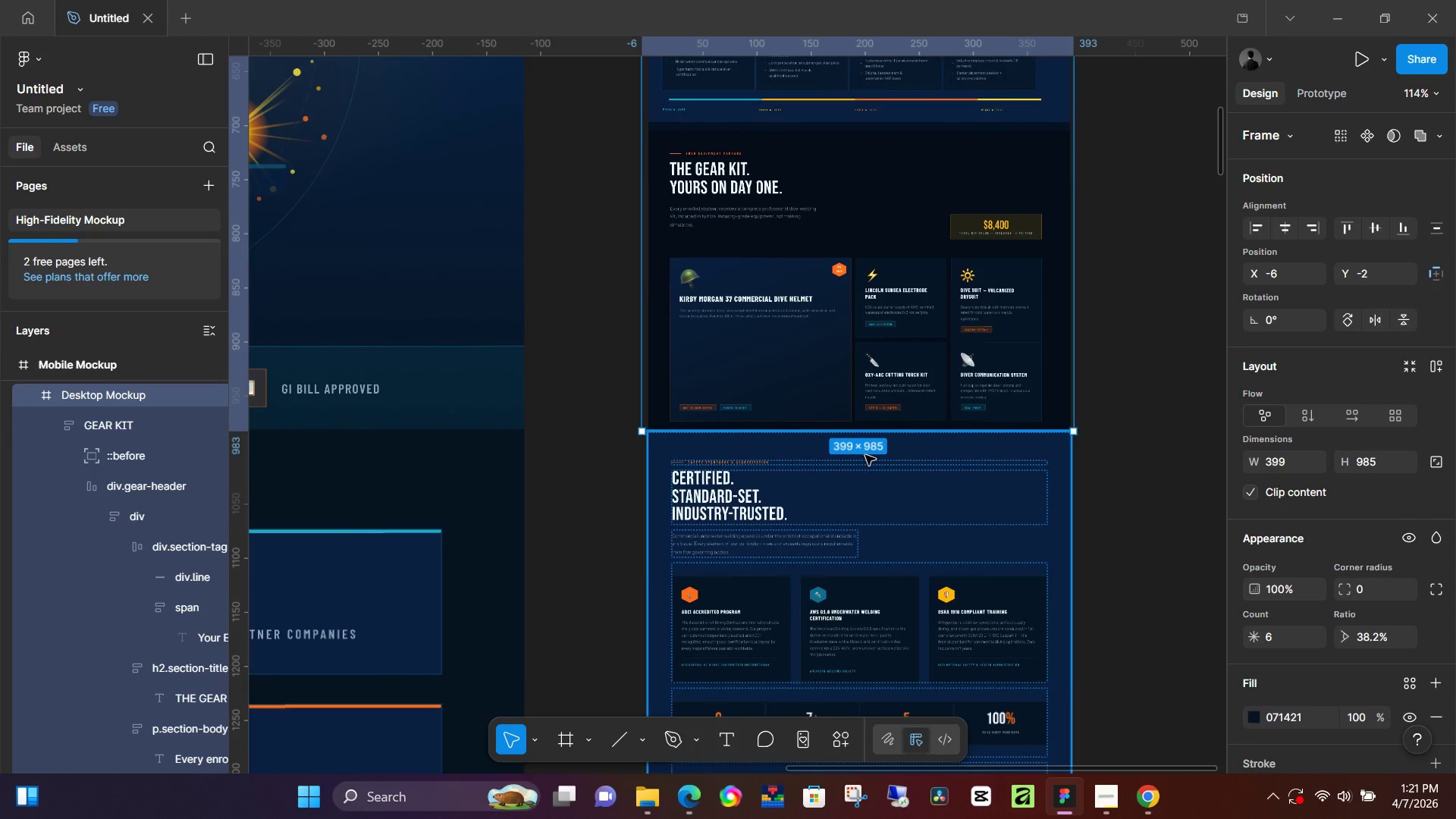 
key(Control+ControlLeft)
 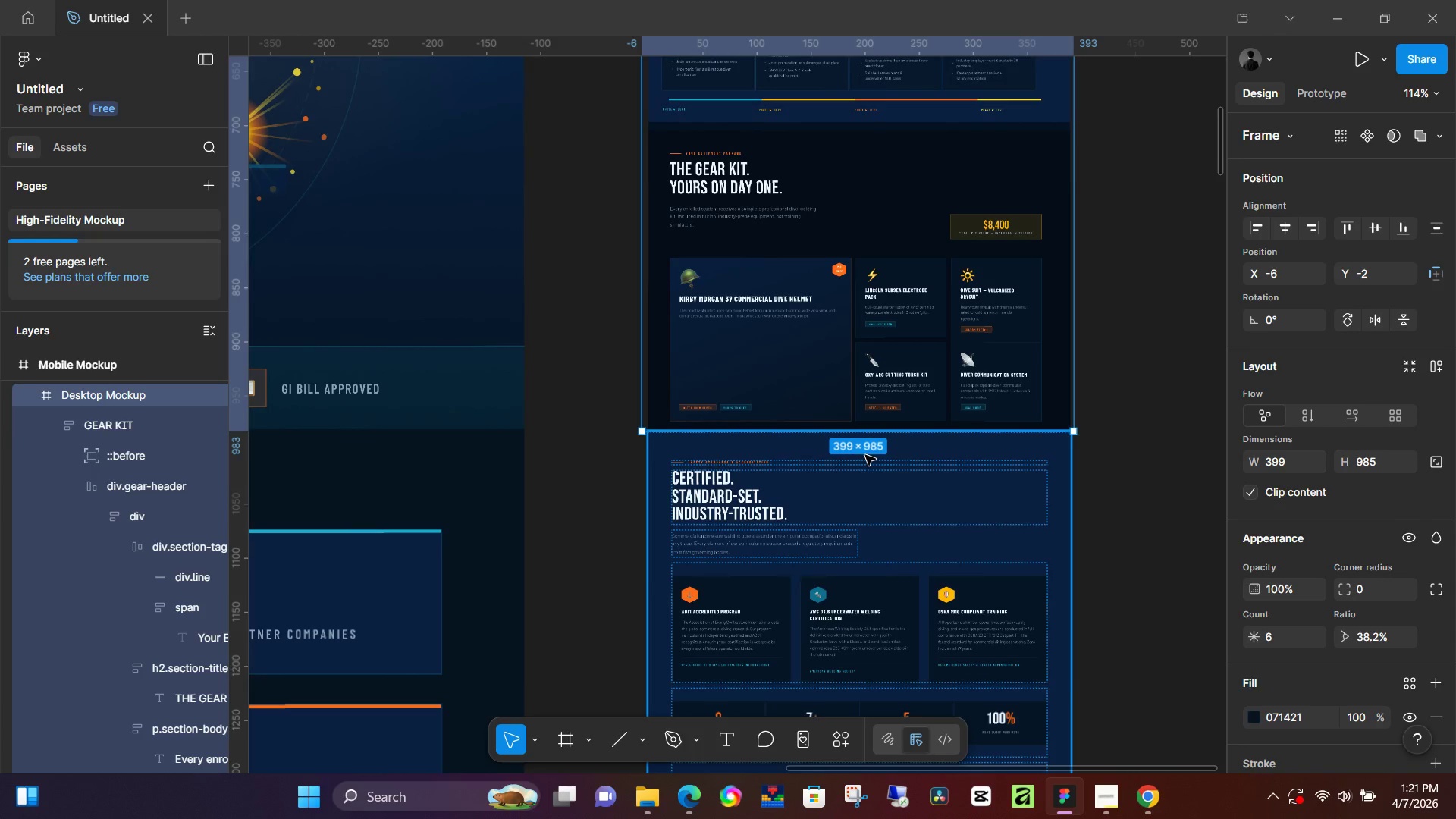 
key(Control+ControlLeft)
 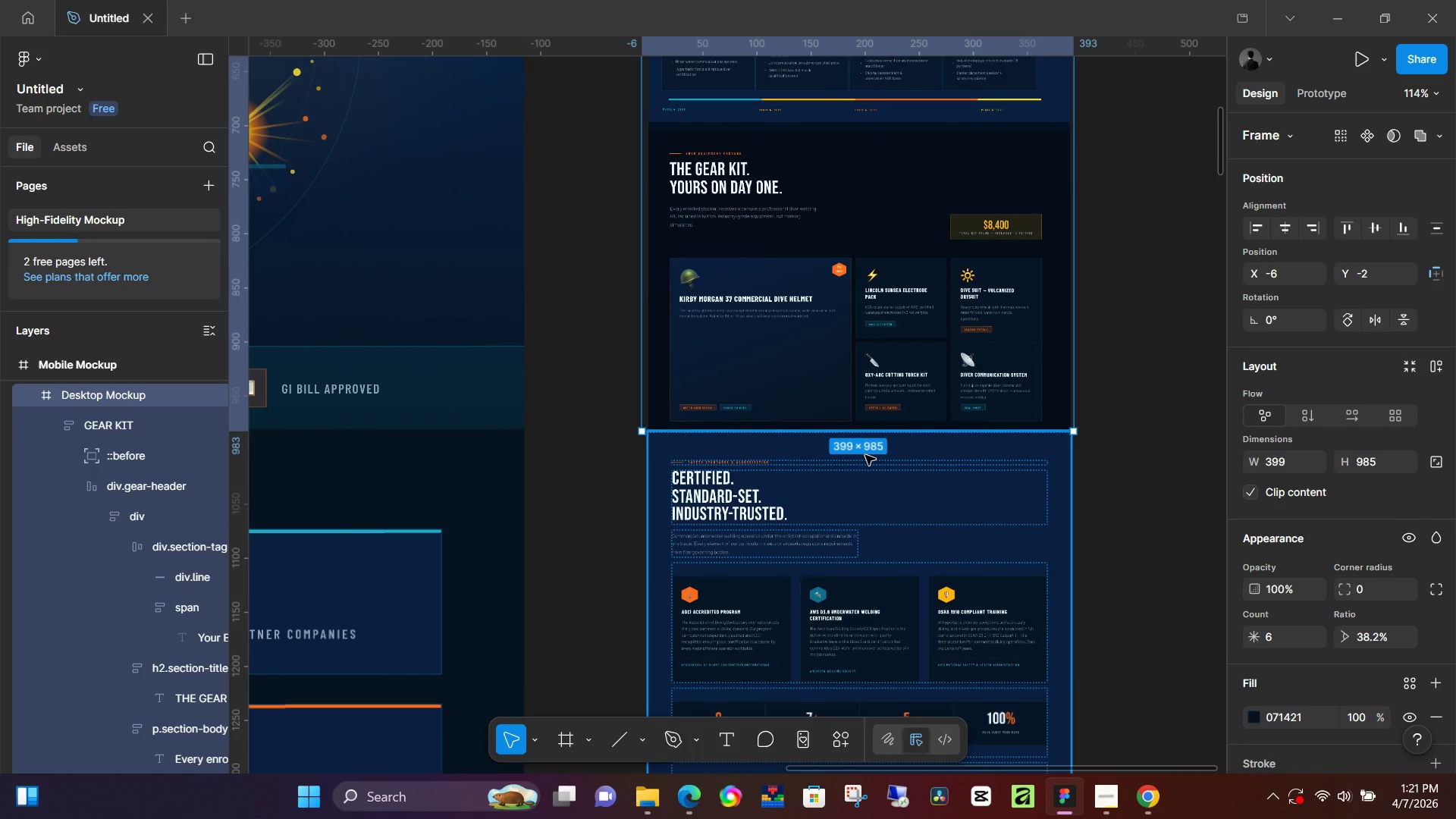 
key(Control+ControlLeft)
 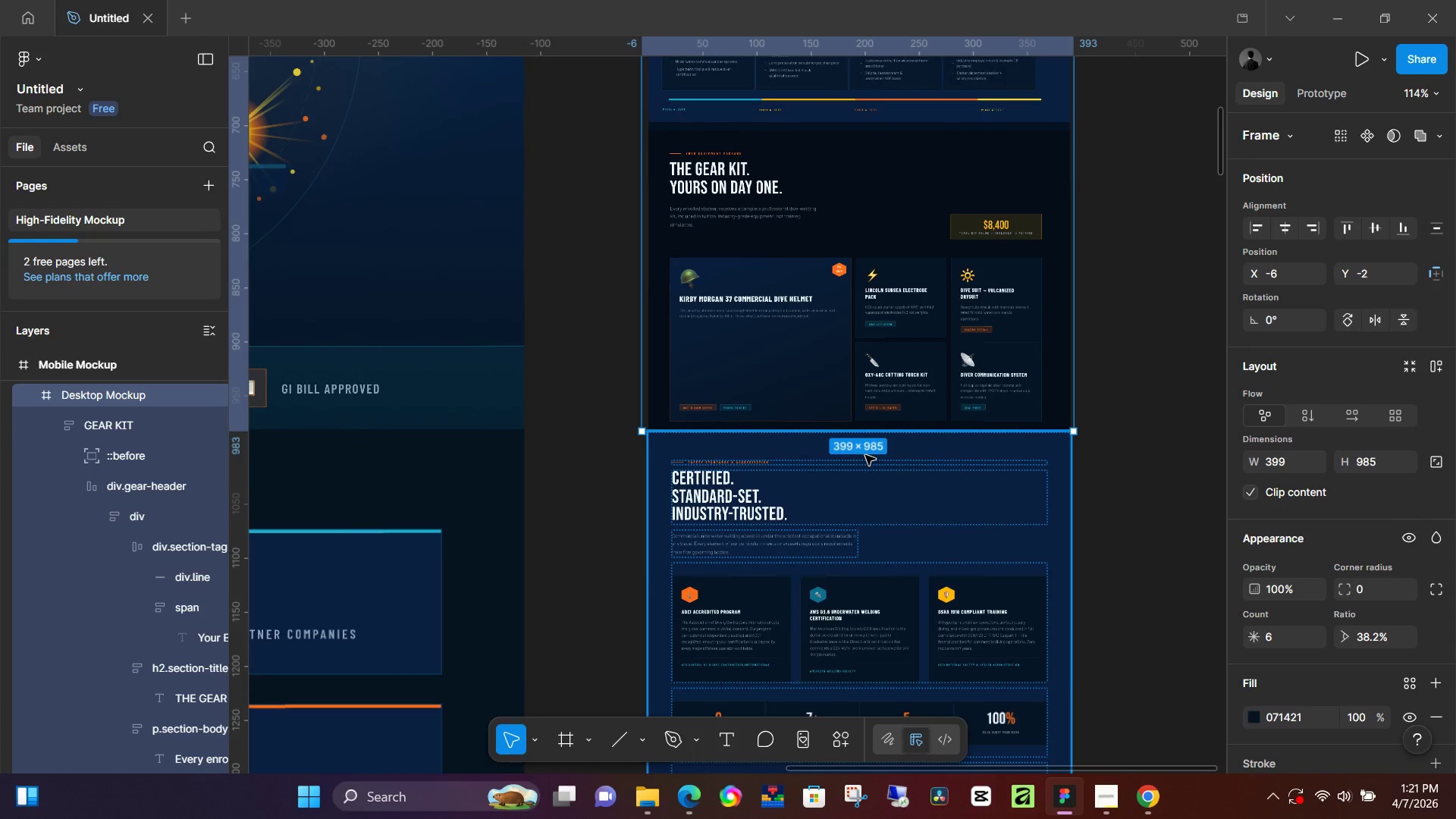 
key(Control+ControlLeft)
 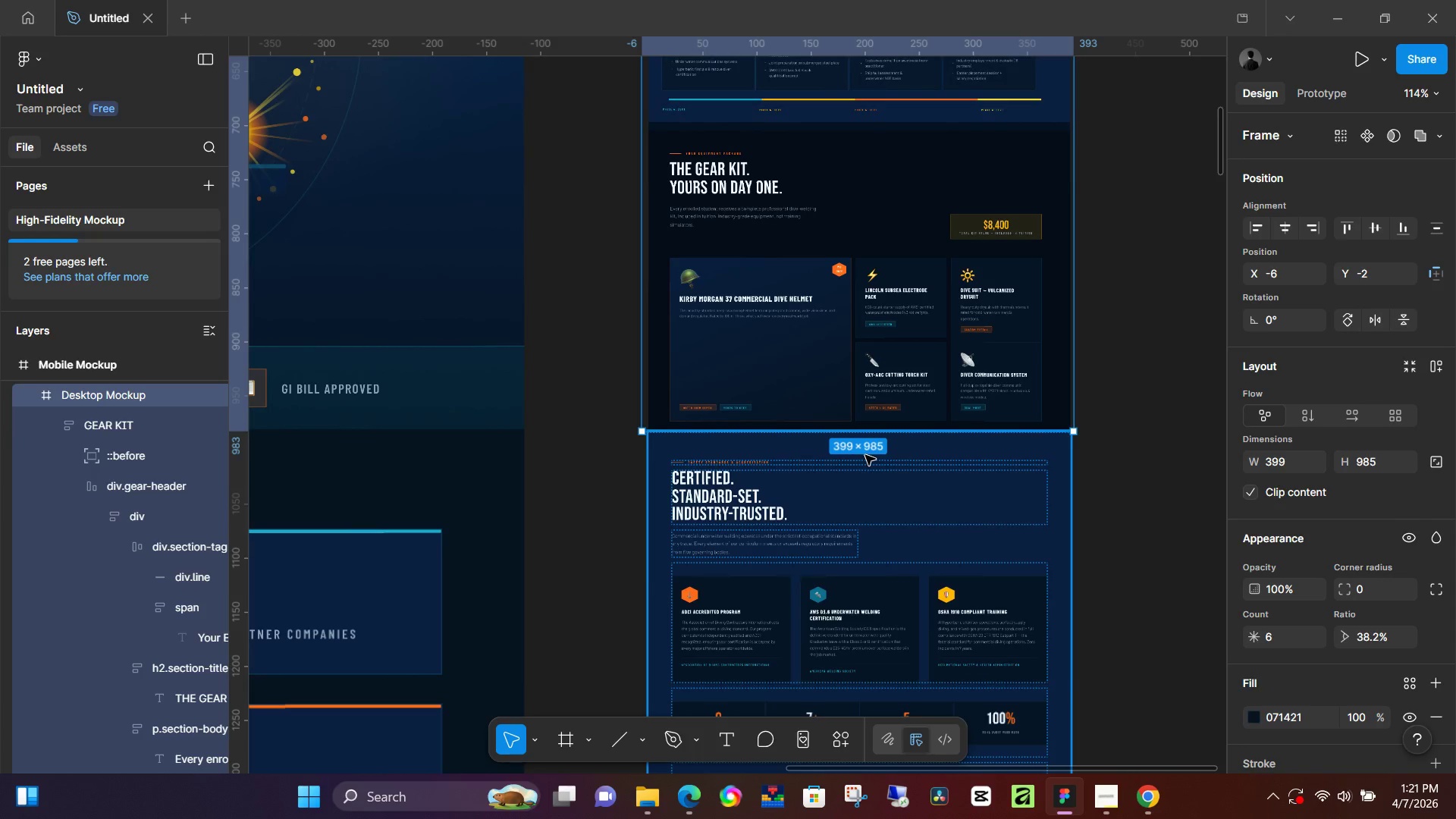 
key(Control+ControlLeft)
 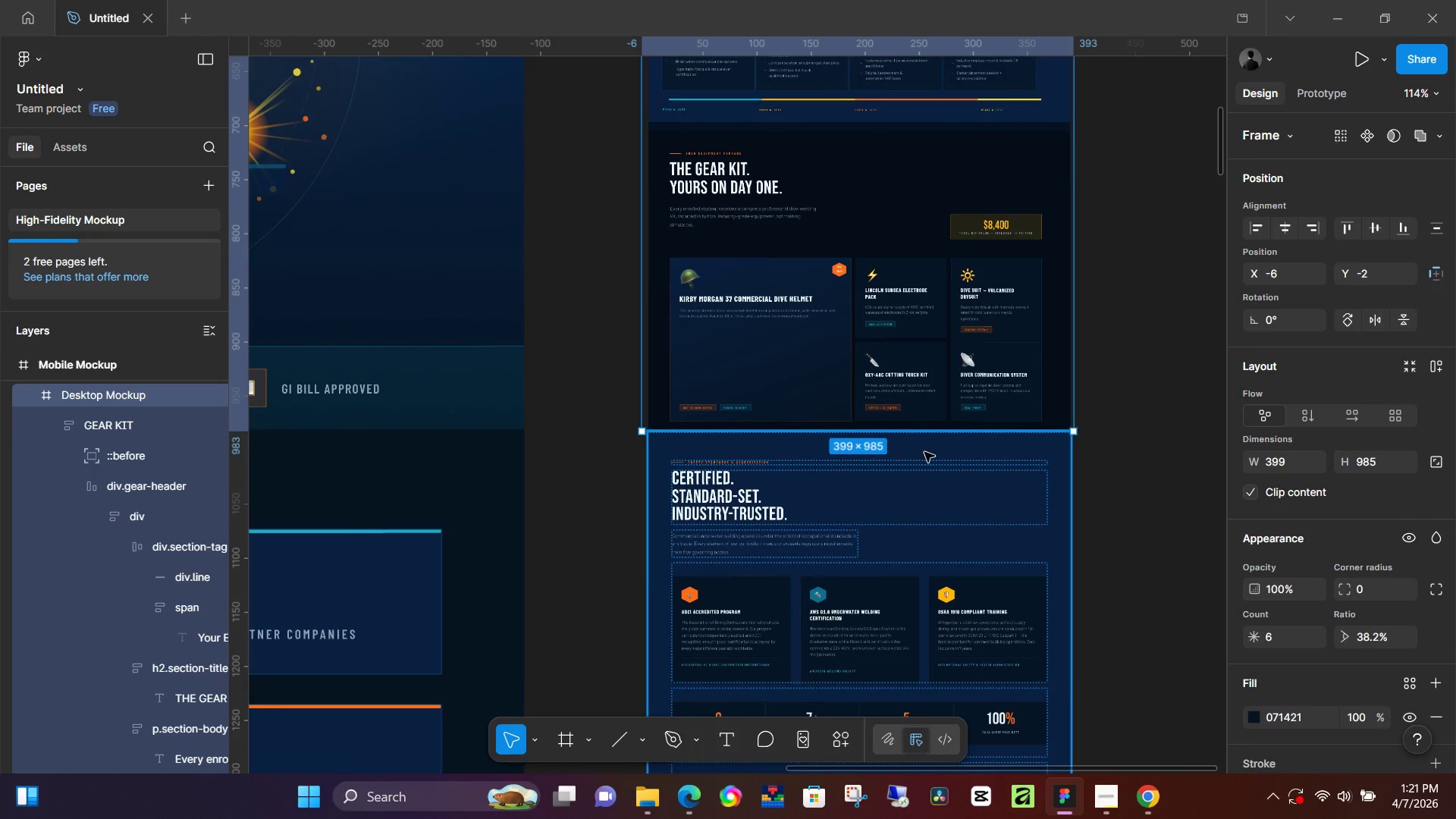 
key(Control+ControlLeft)
 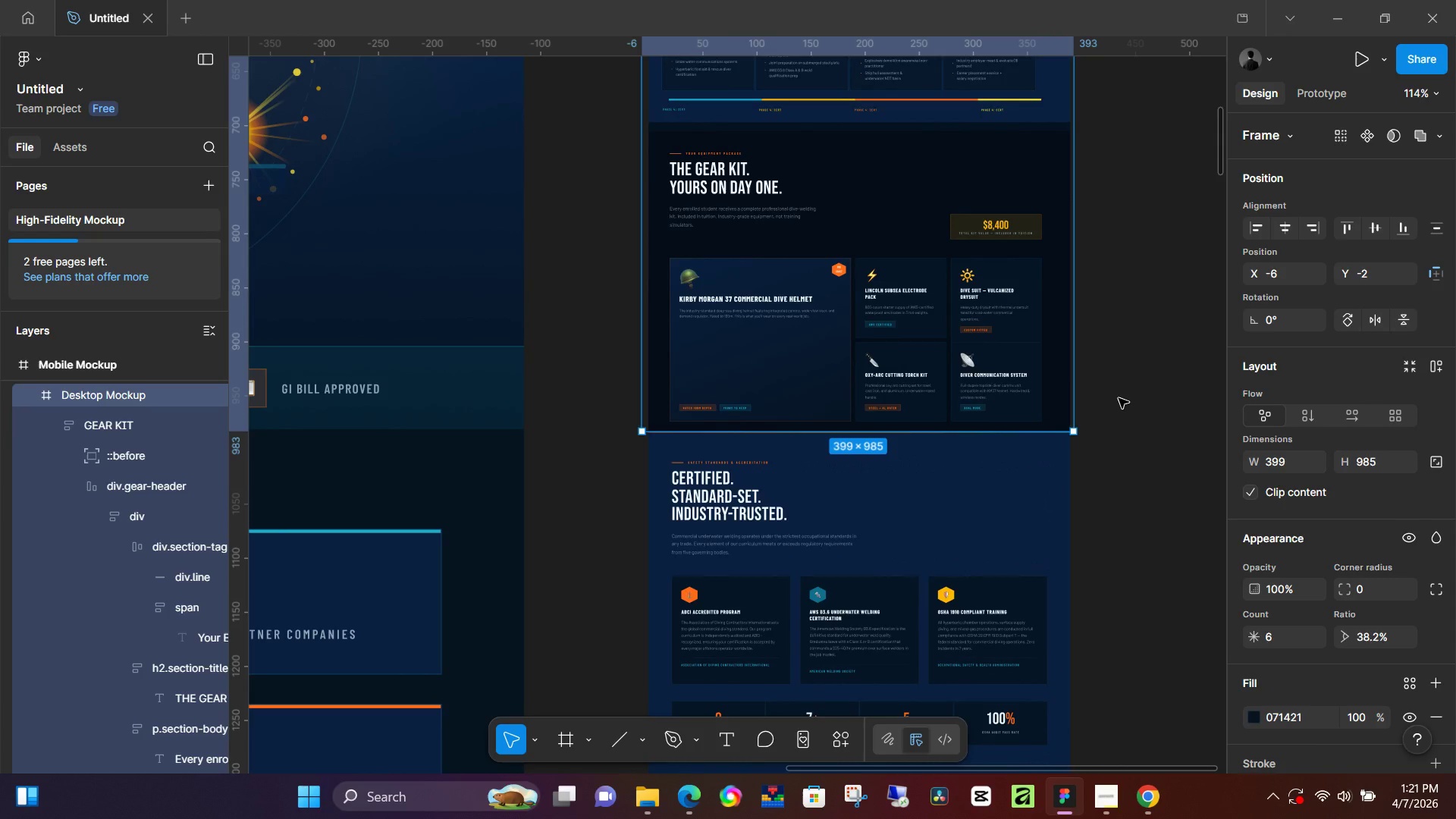 
scroll: coordinate [783, 450], scroll_direction: down, amount: 21.0
 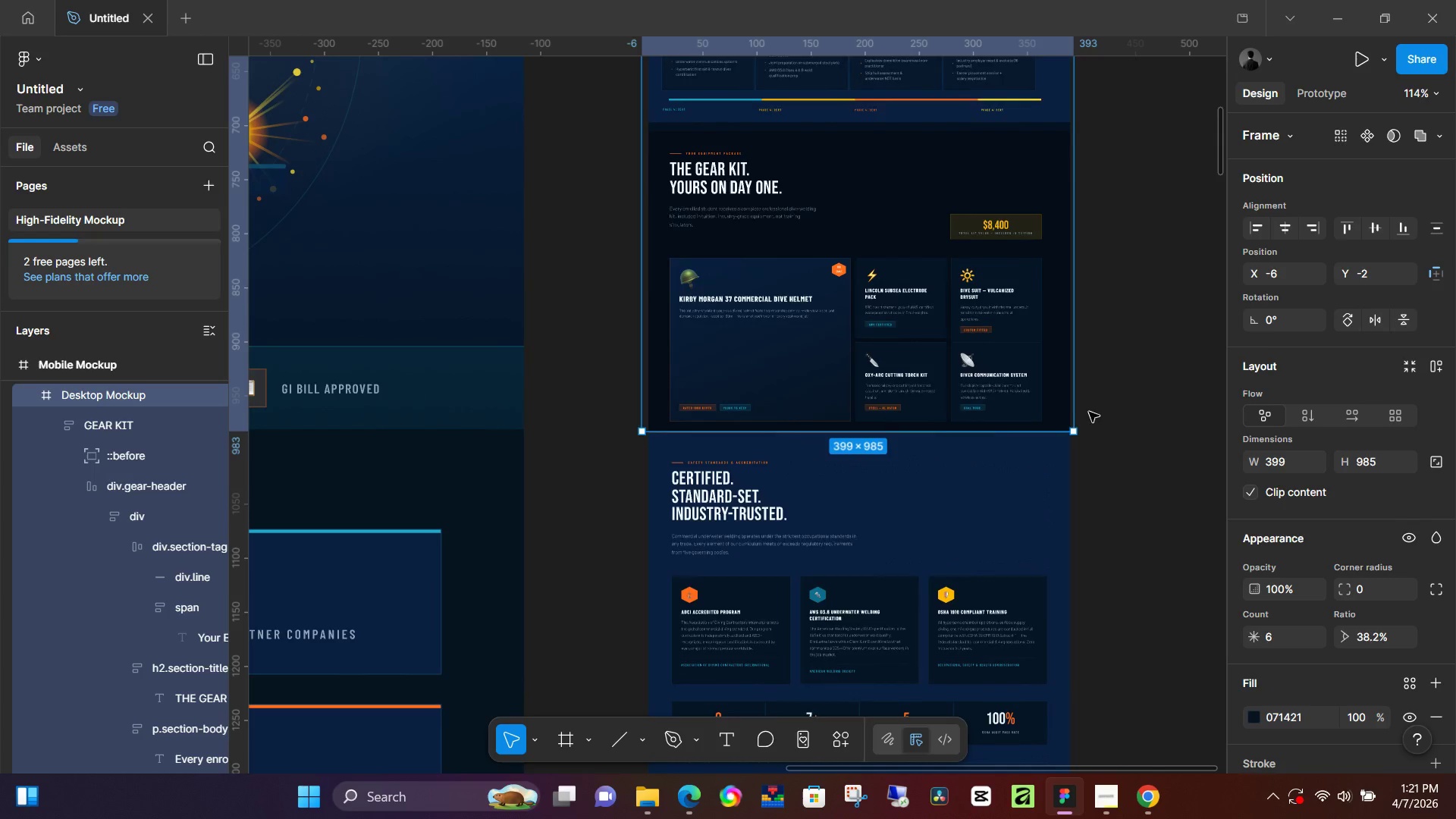 
left_click([1119, 398])
 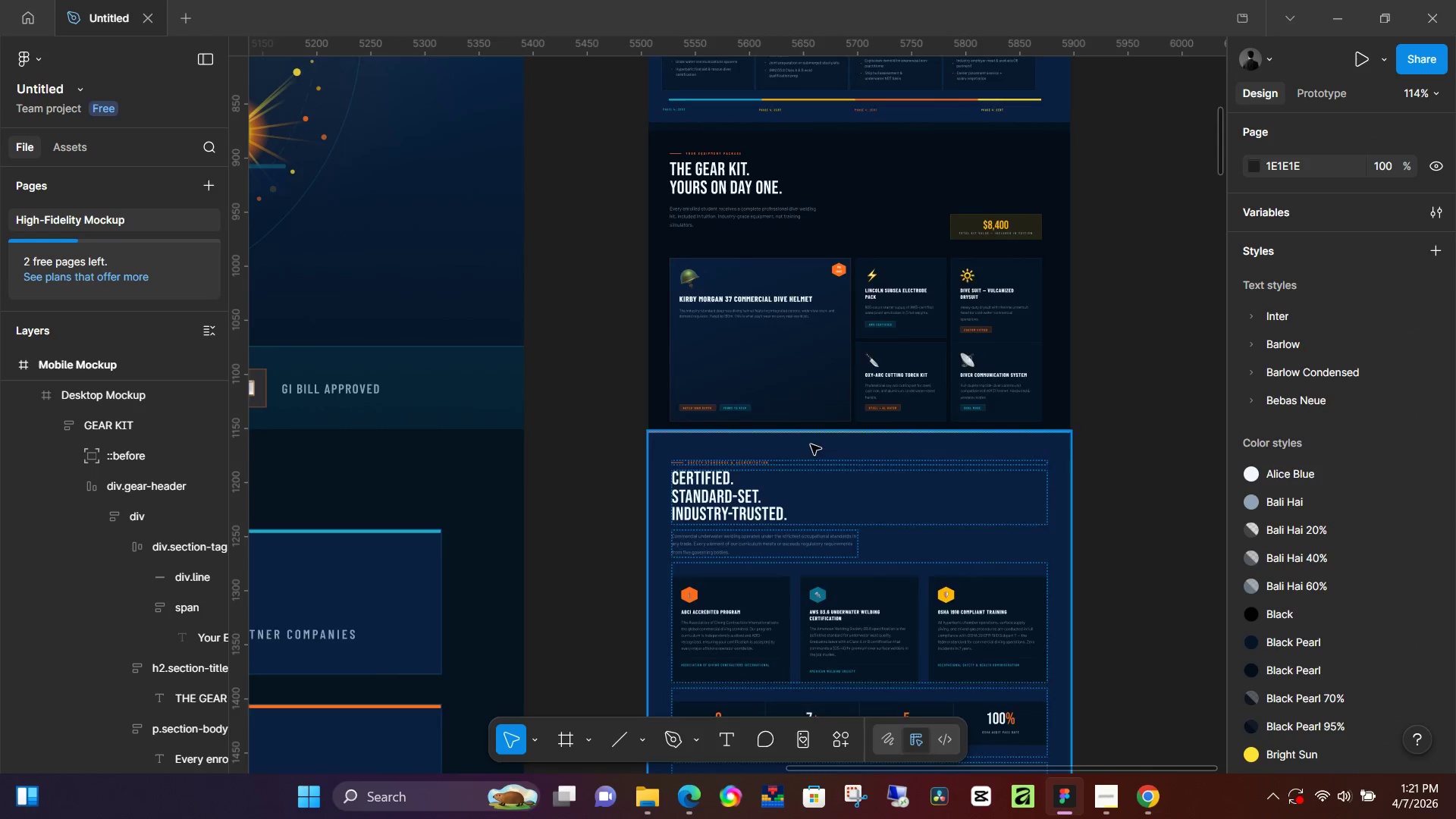 
scroll: coordinate [808, 461], scroll_direction: up, amount: 11.0
 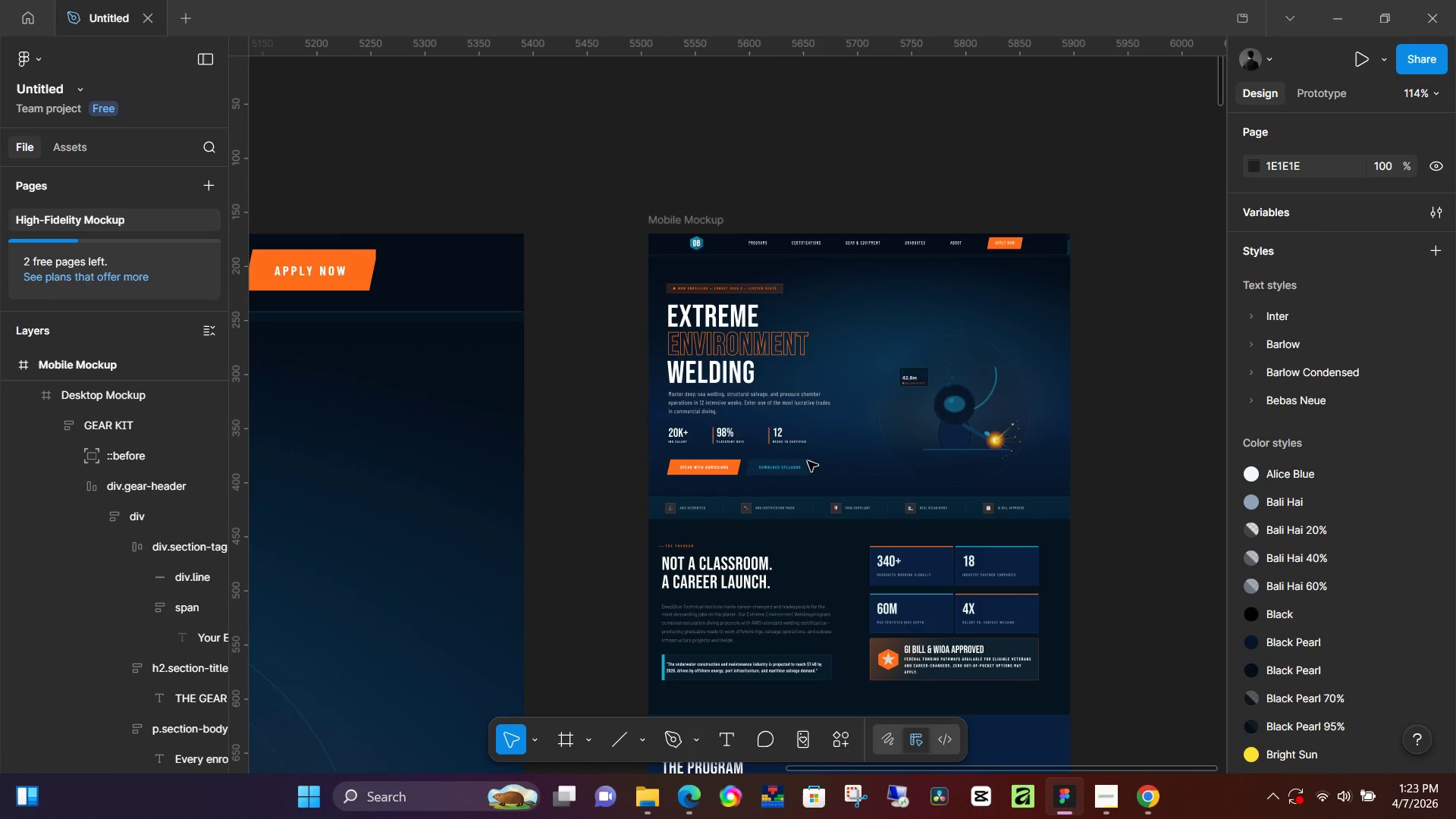 
wait(105.45)
 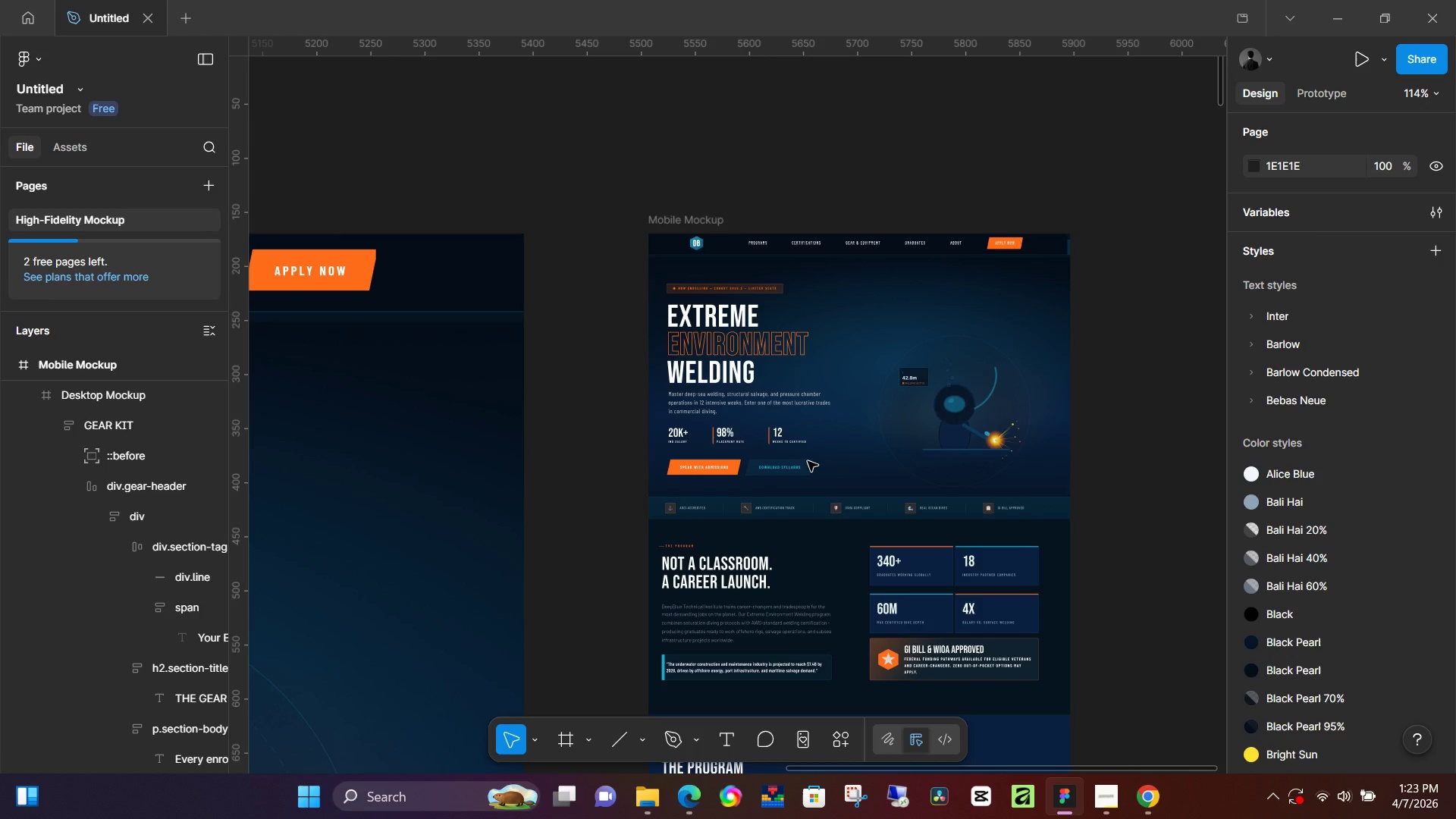 
left_click([792, 171])
 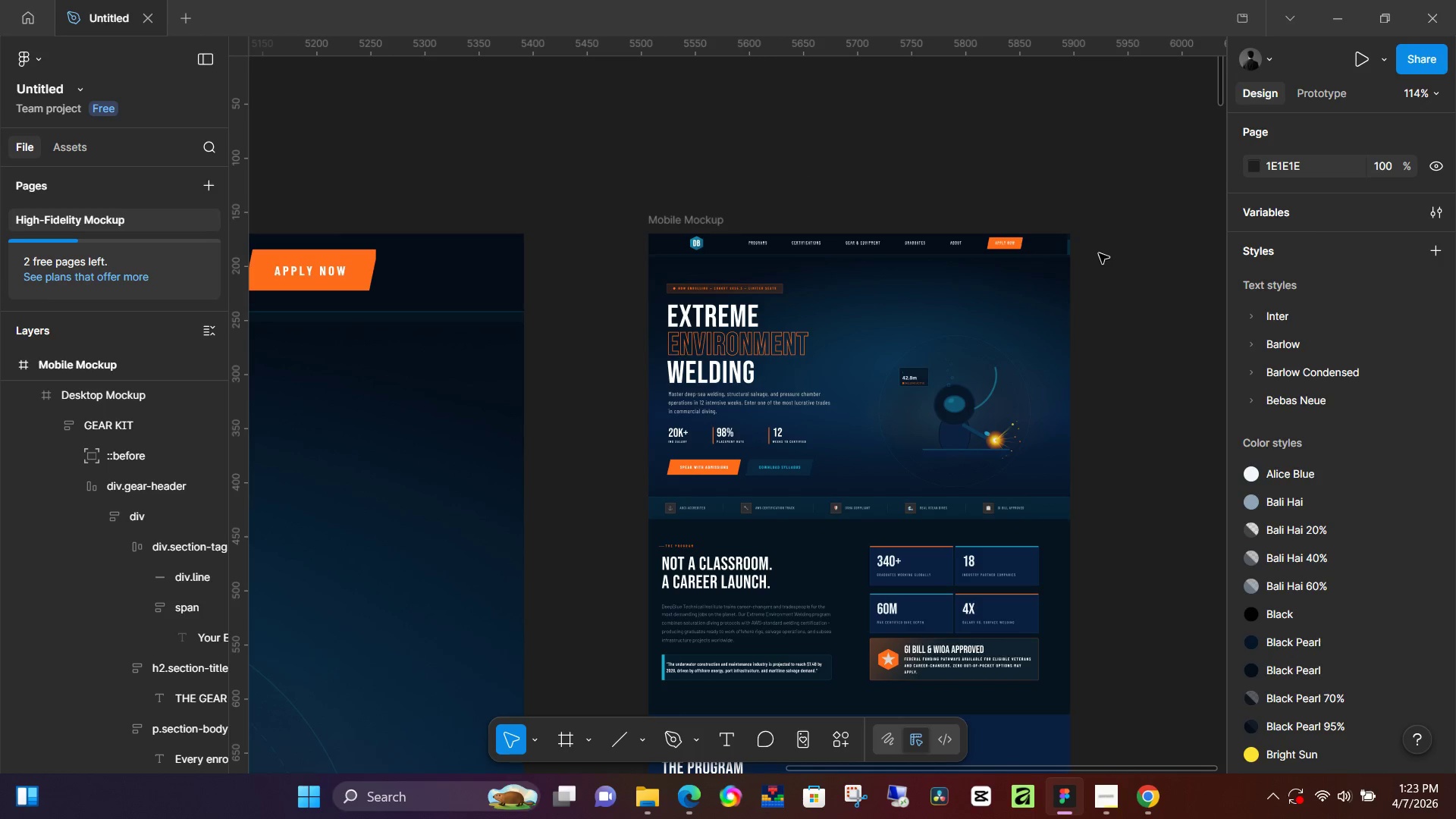 
hold_key(key=ControlLeft, duration=1.3)
 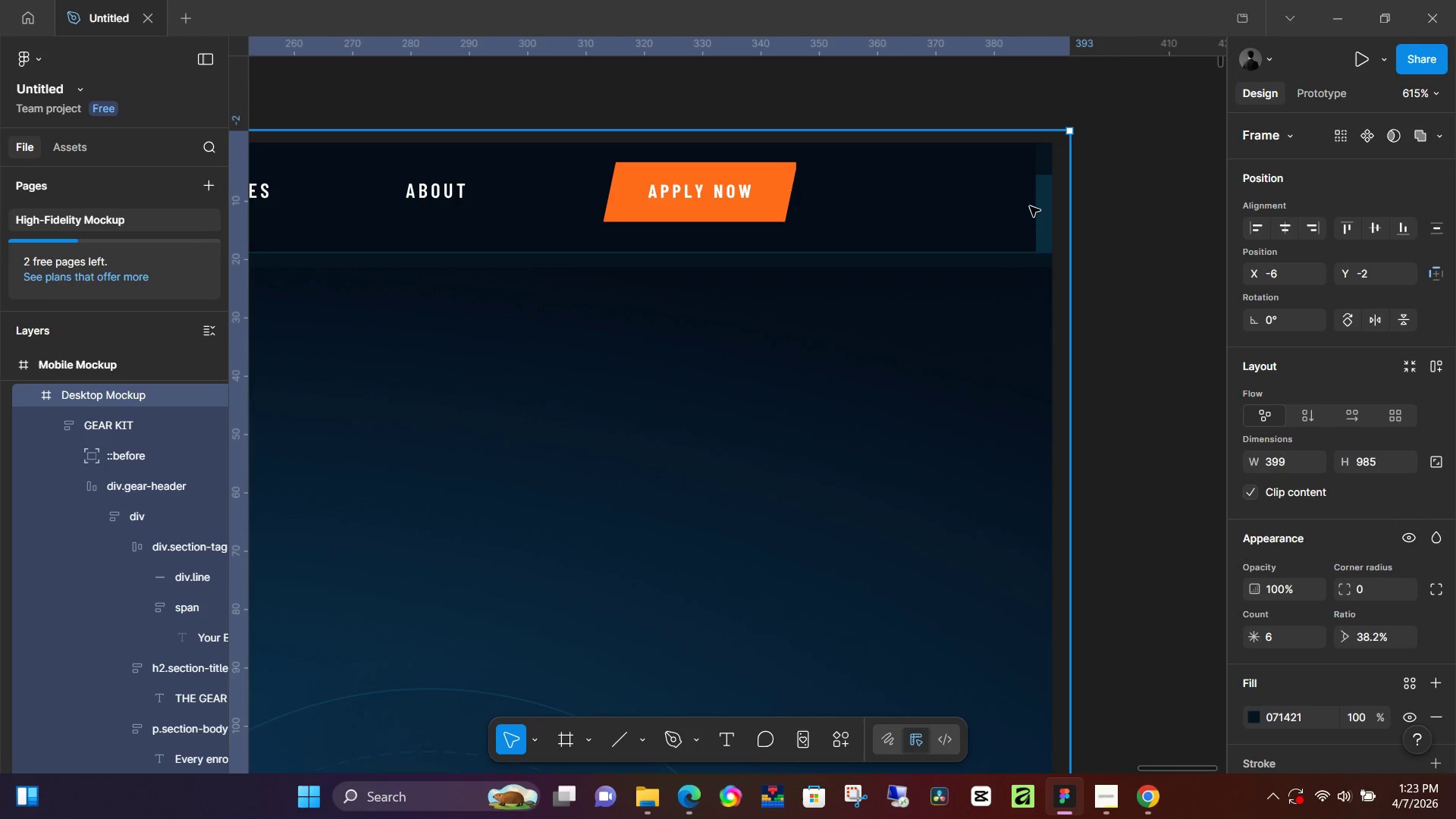 
left_click([1031, 213])
 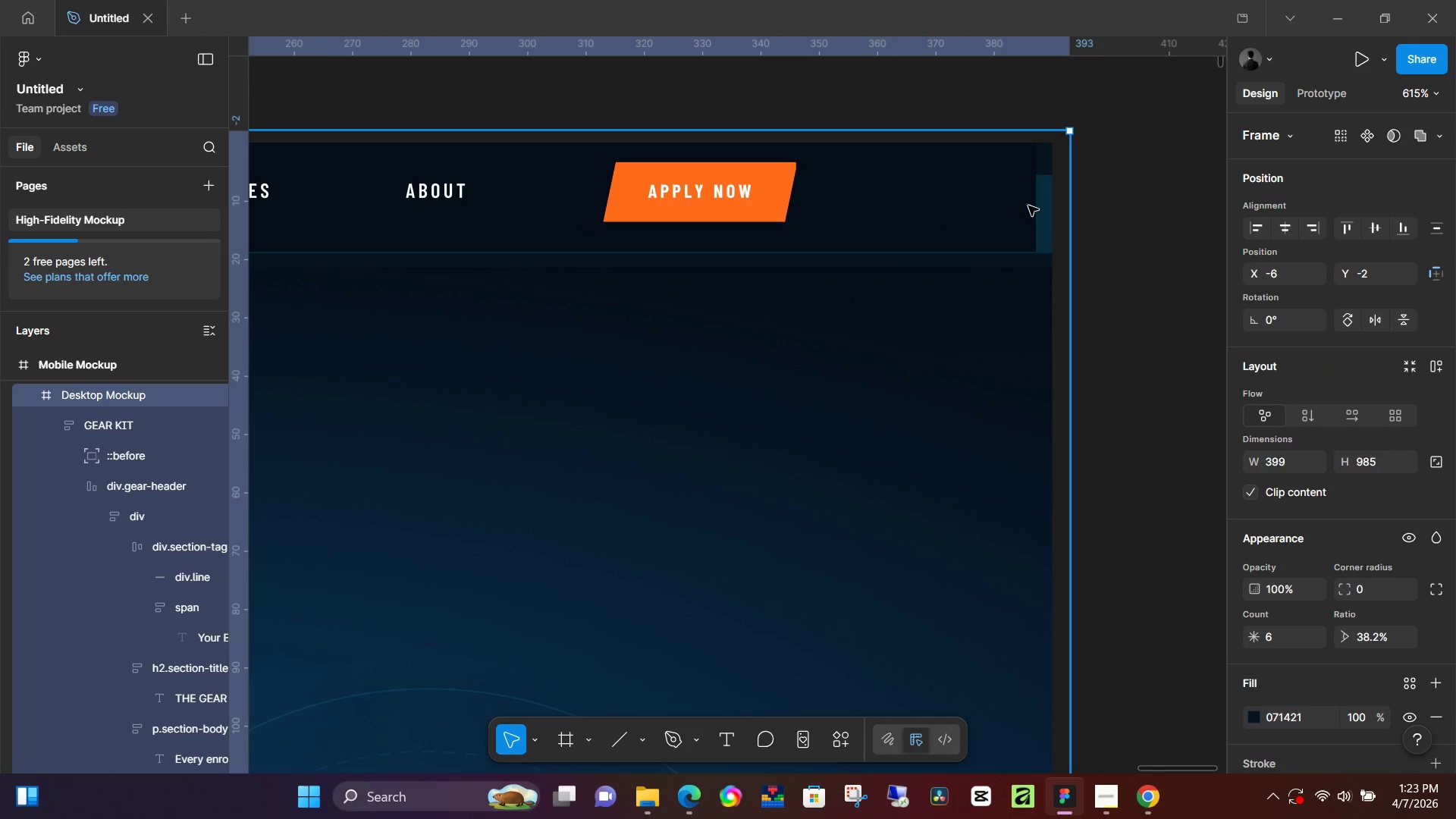 
scroll: coordinate [1037, 249], scroll_direction: up, amount: 18.0
 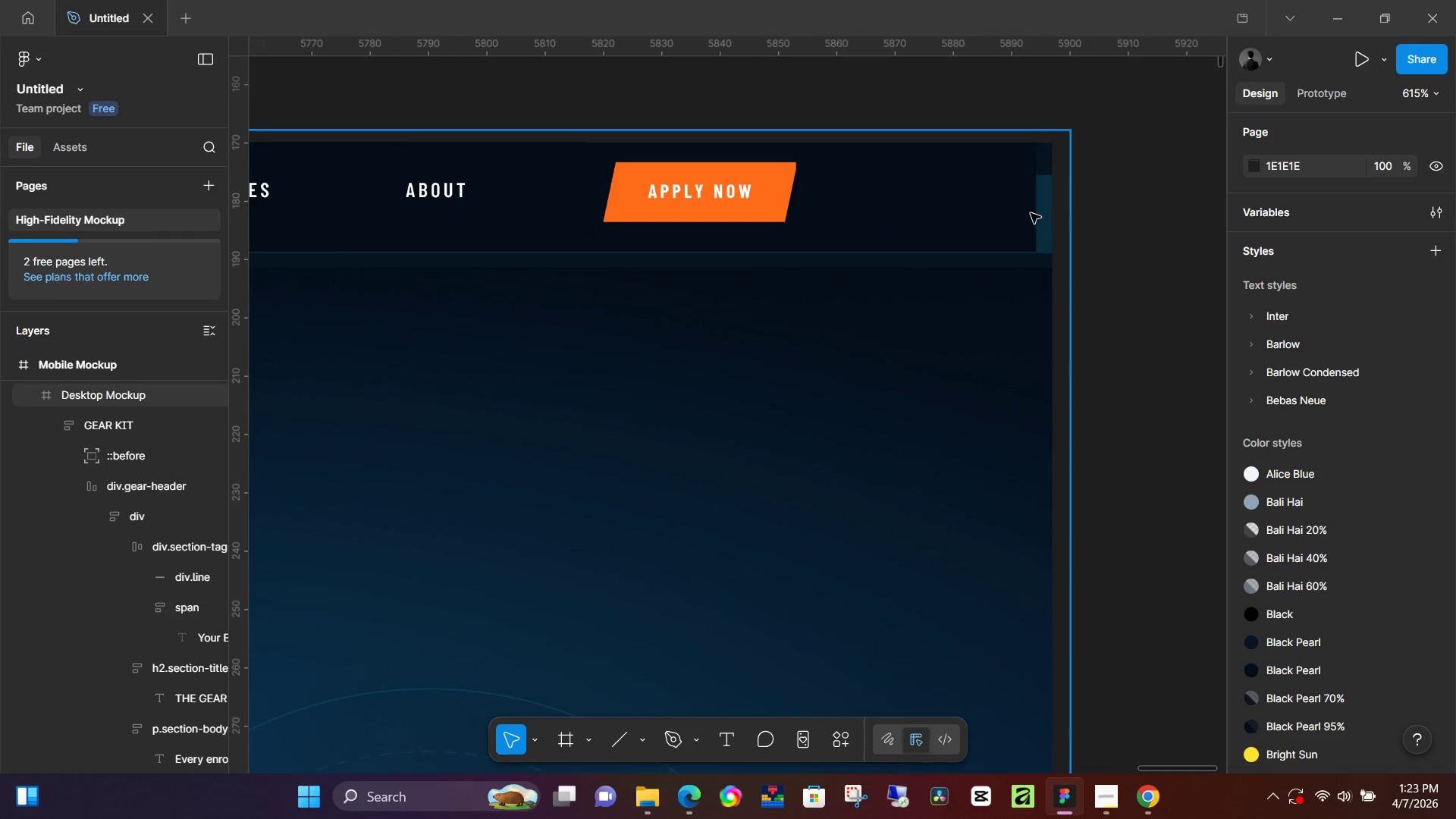 
double_click([1028, 206])
 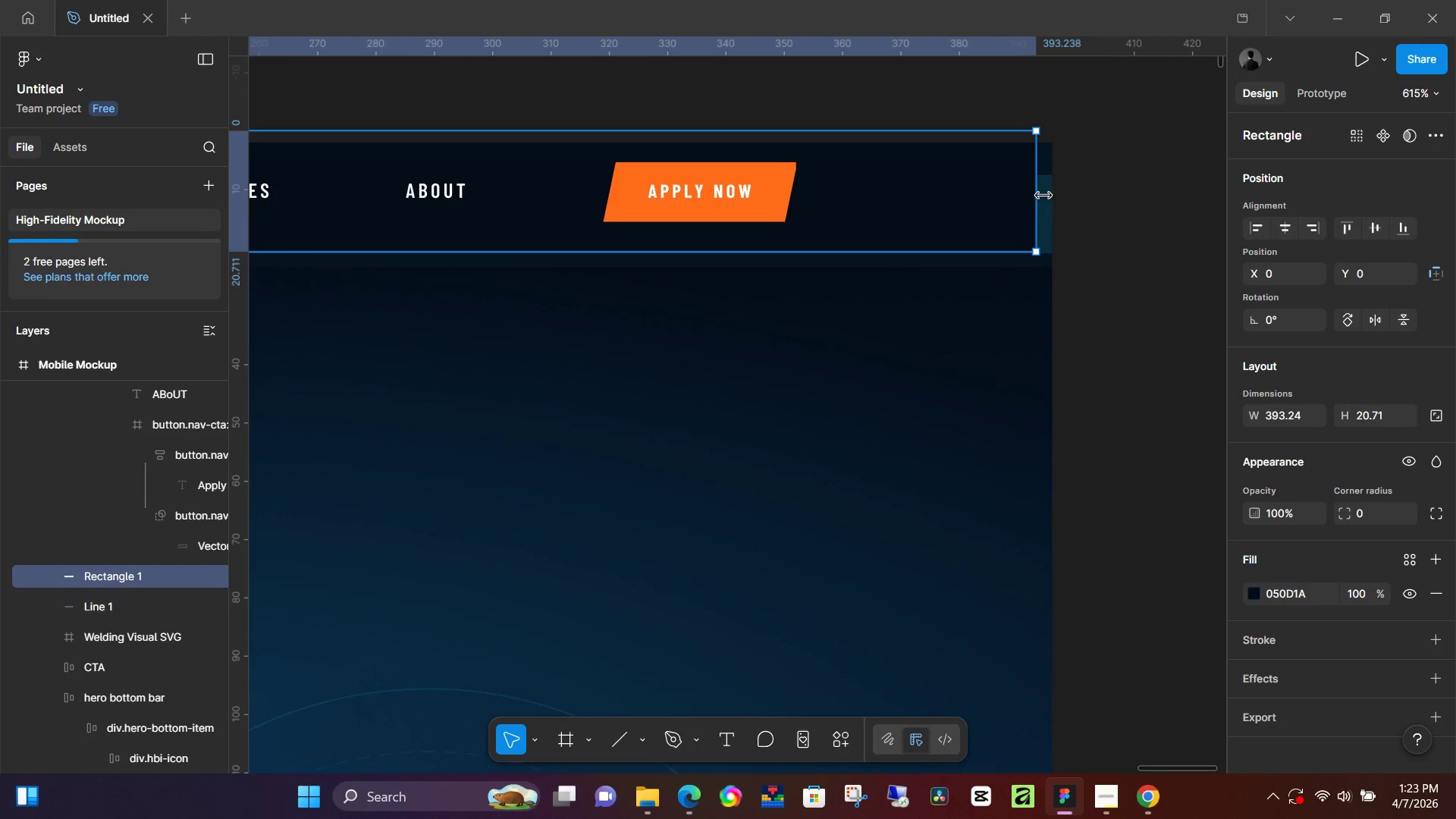 
left_click_drag(start_coordinate=[1041, 196], to_coordinate=[1066, 199])
 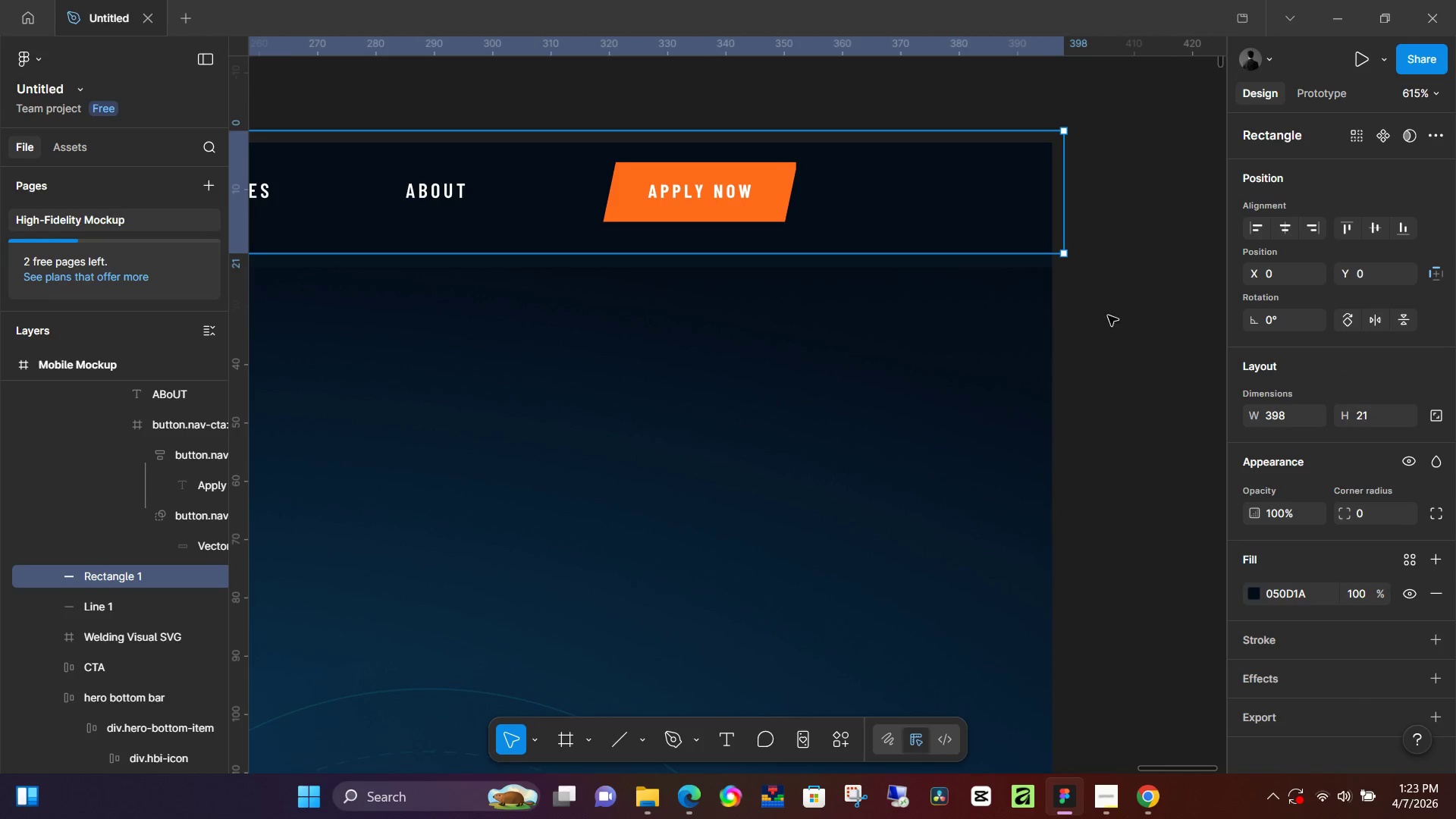 
left_click([1109, 318])
 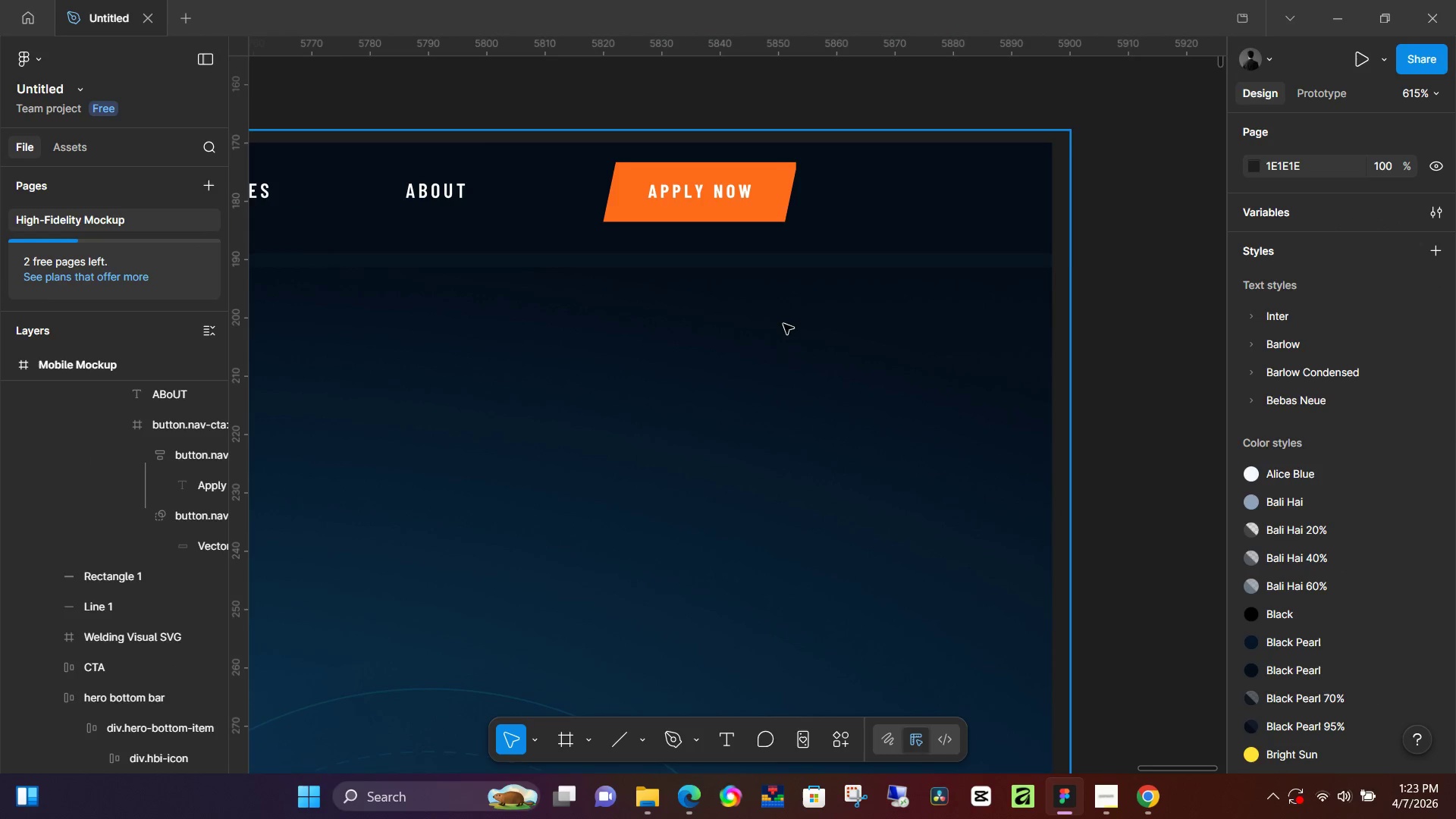 
hold_key(key=ControlLeft, duration=0.86)
 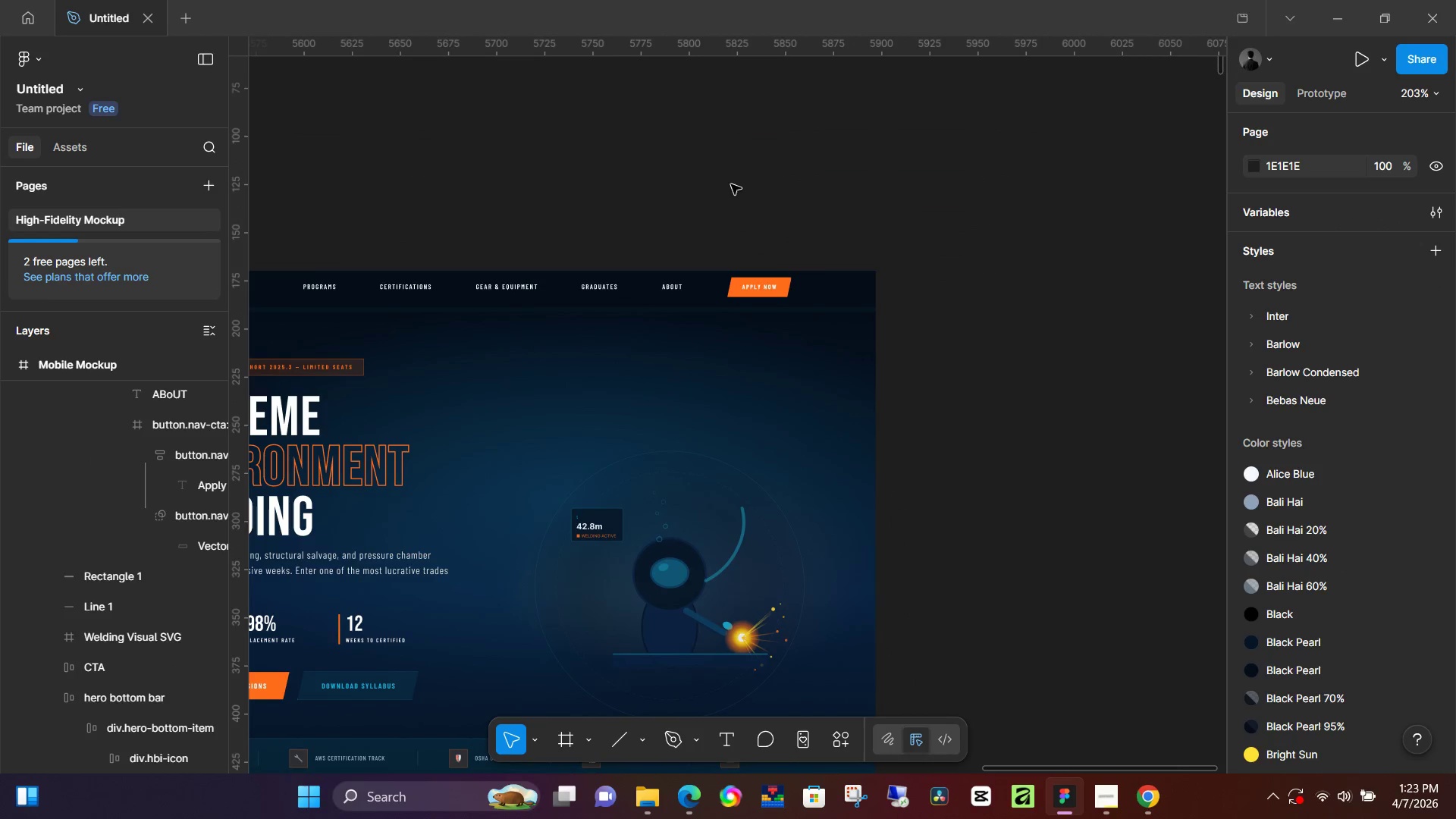 
left_click([733, 185])
 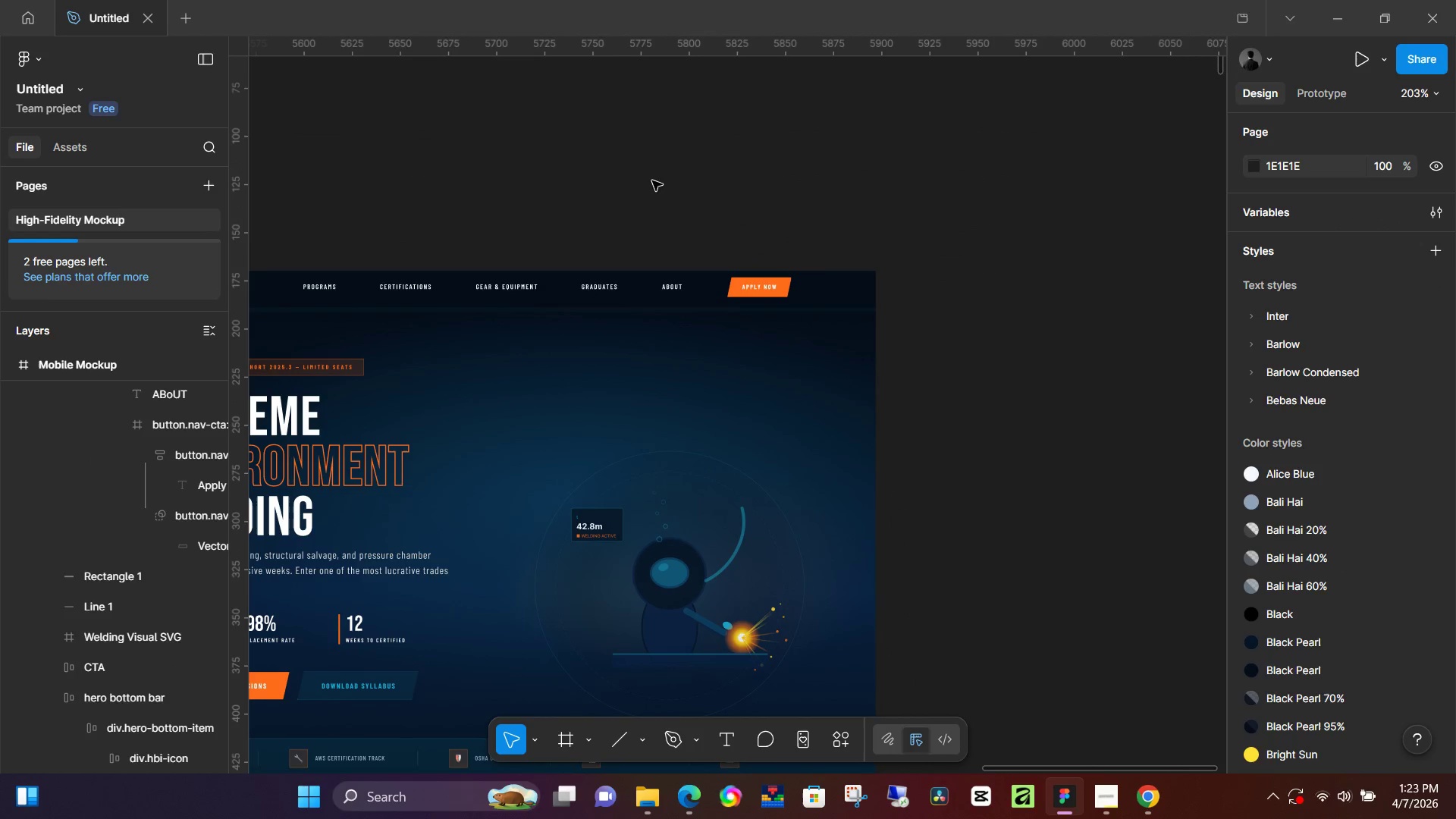 
scroll: coordinate [806, 338], scroll_direction: down, amount: 10.0
 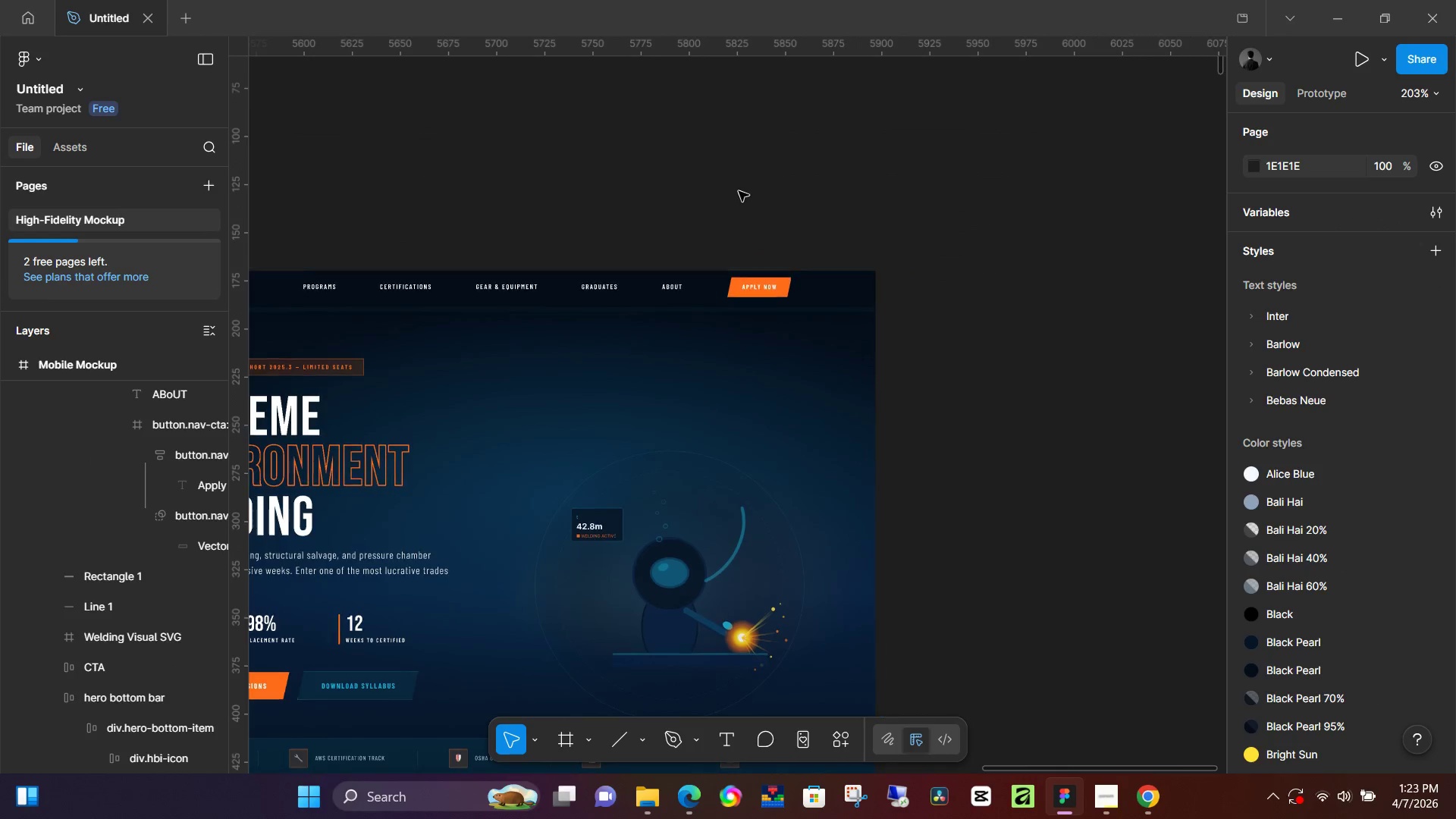 
hold_key(key=Space, duration=0.77)
 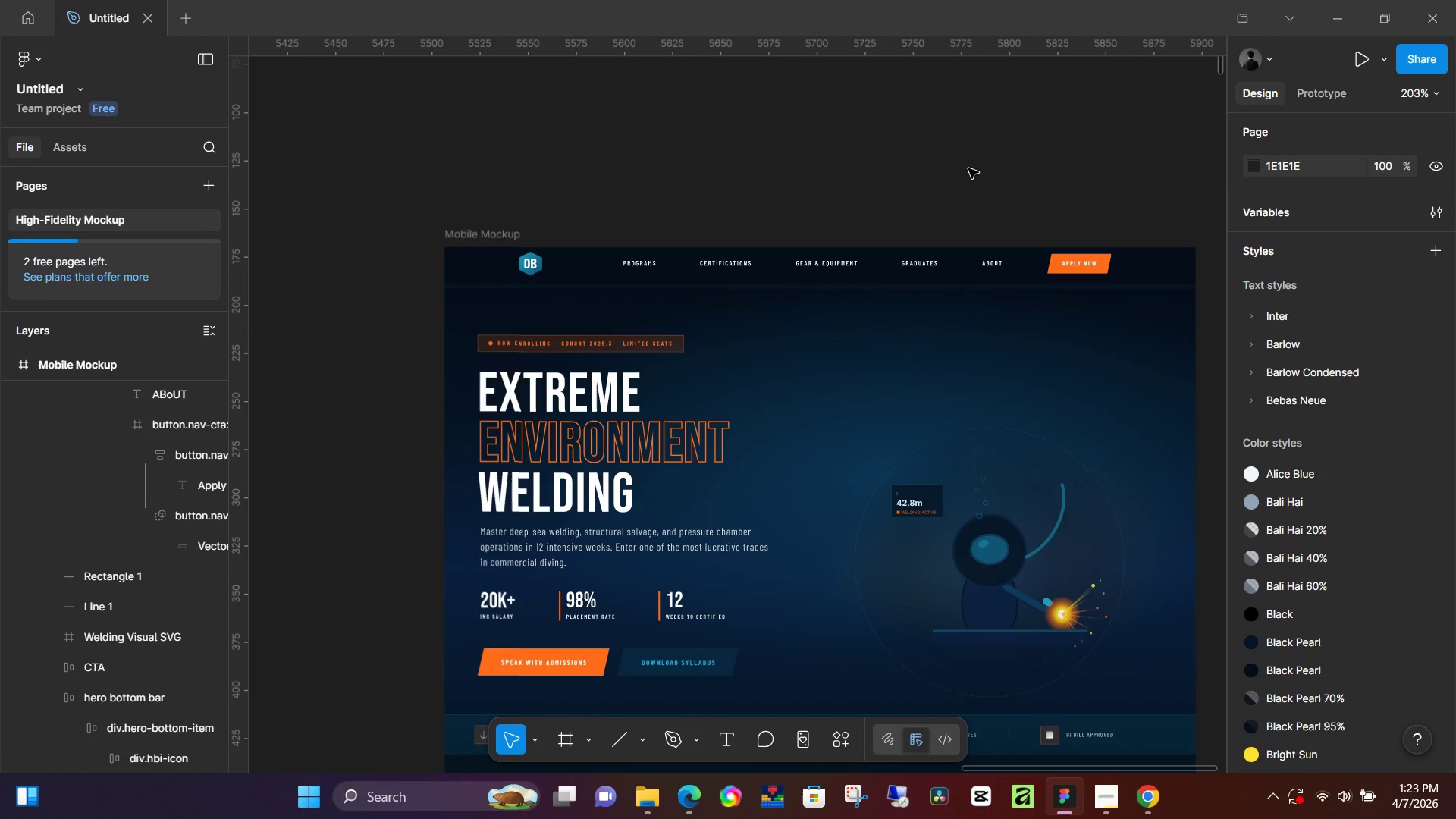 
left_click_drag(start_coordinate=[637, 190], to_coordinate=[958, 167])
 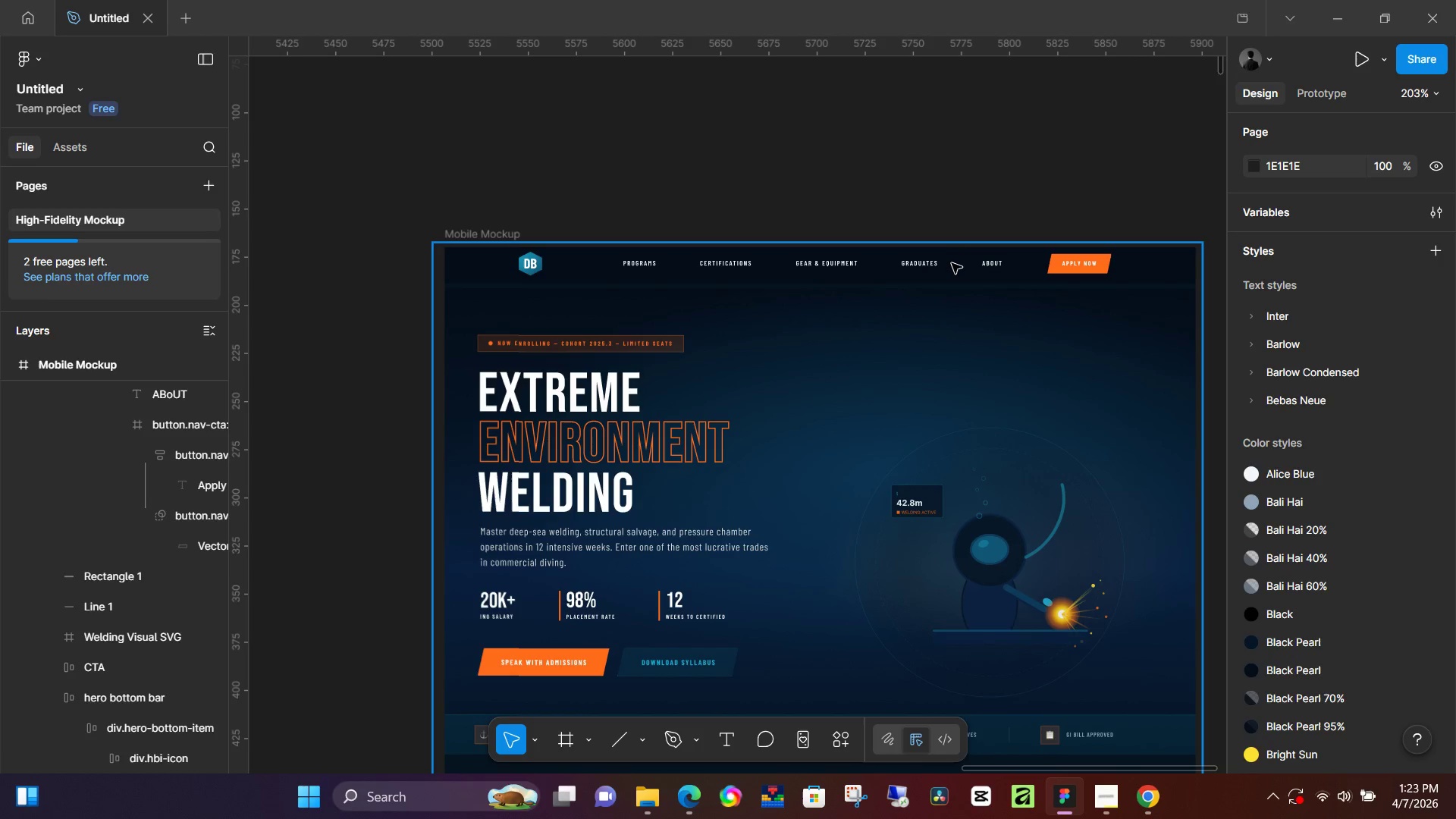 
double_click([952, 265])
 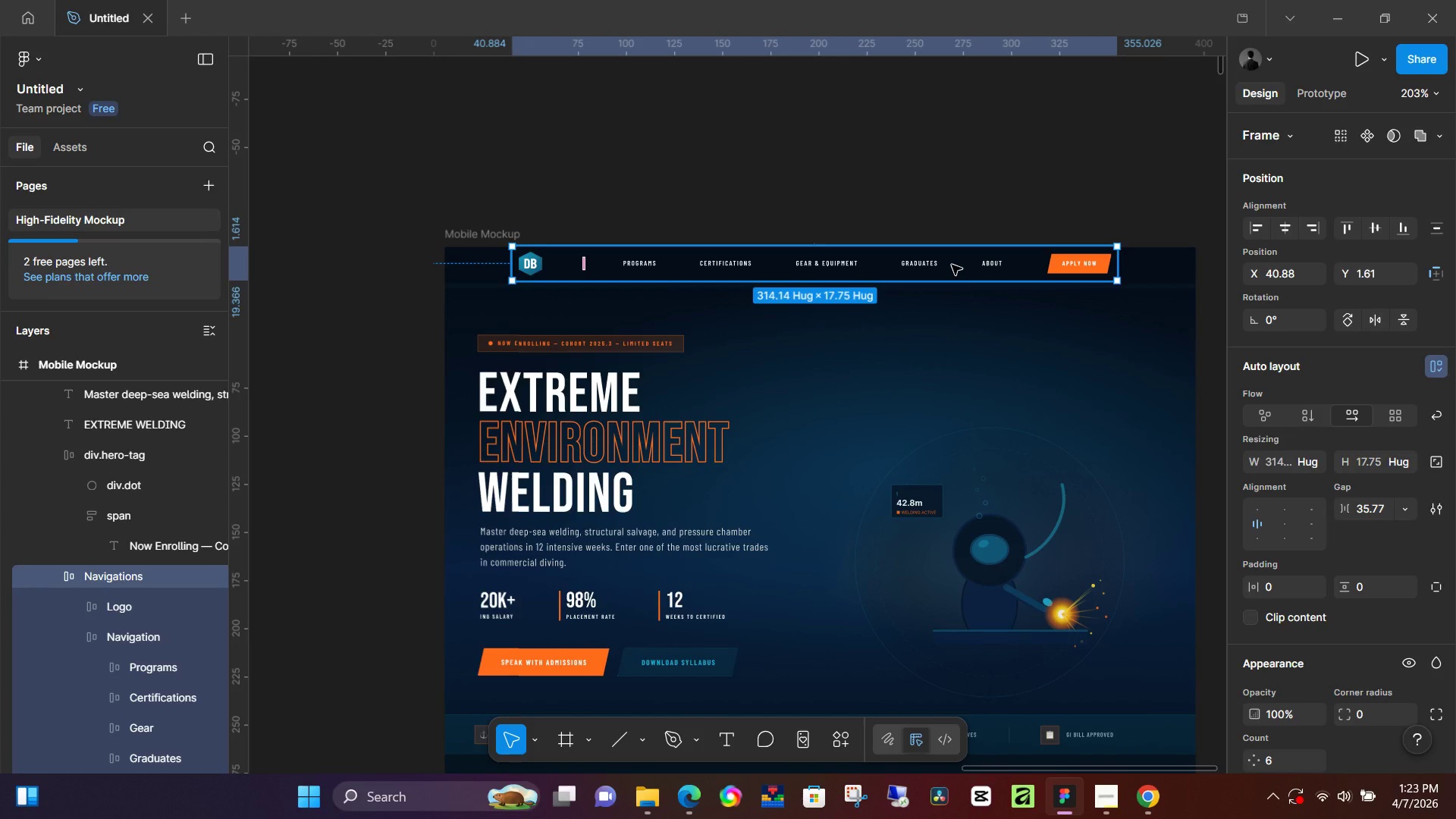 
hold_key(key=ControlLeft, duration=1.53)
scroll: coordinate [1097, 274], scroll_direction: up, amount: 11.0
 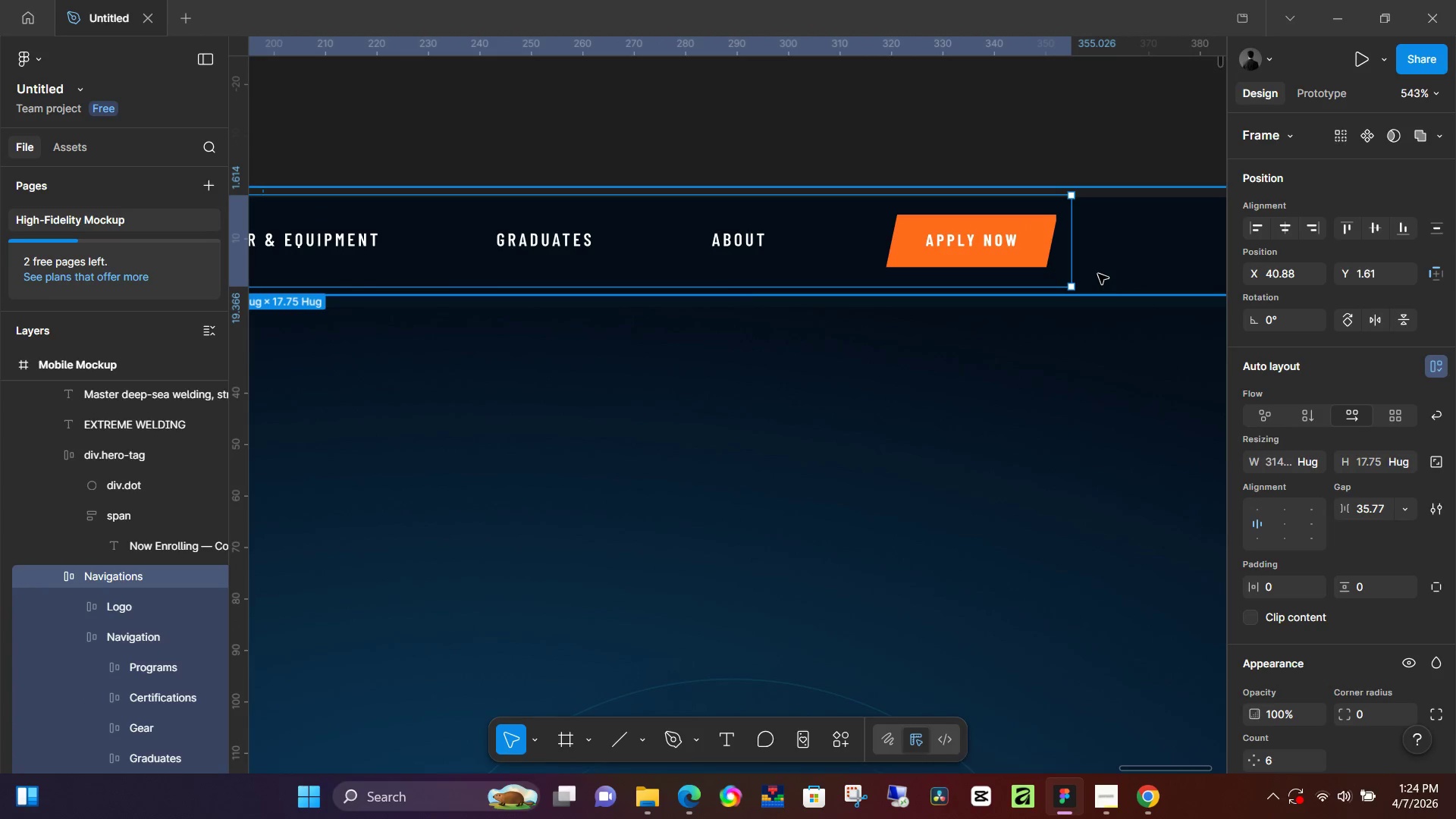 
key(Control+ControlLeft)
 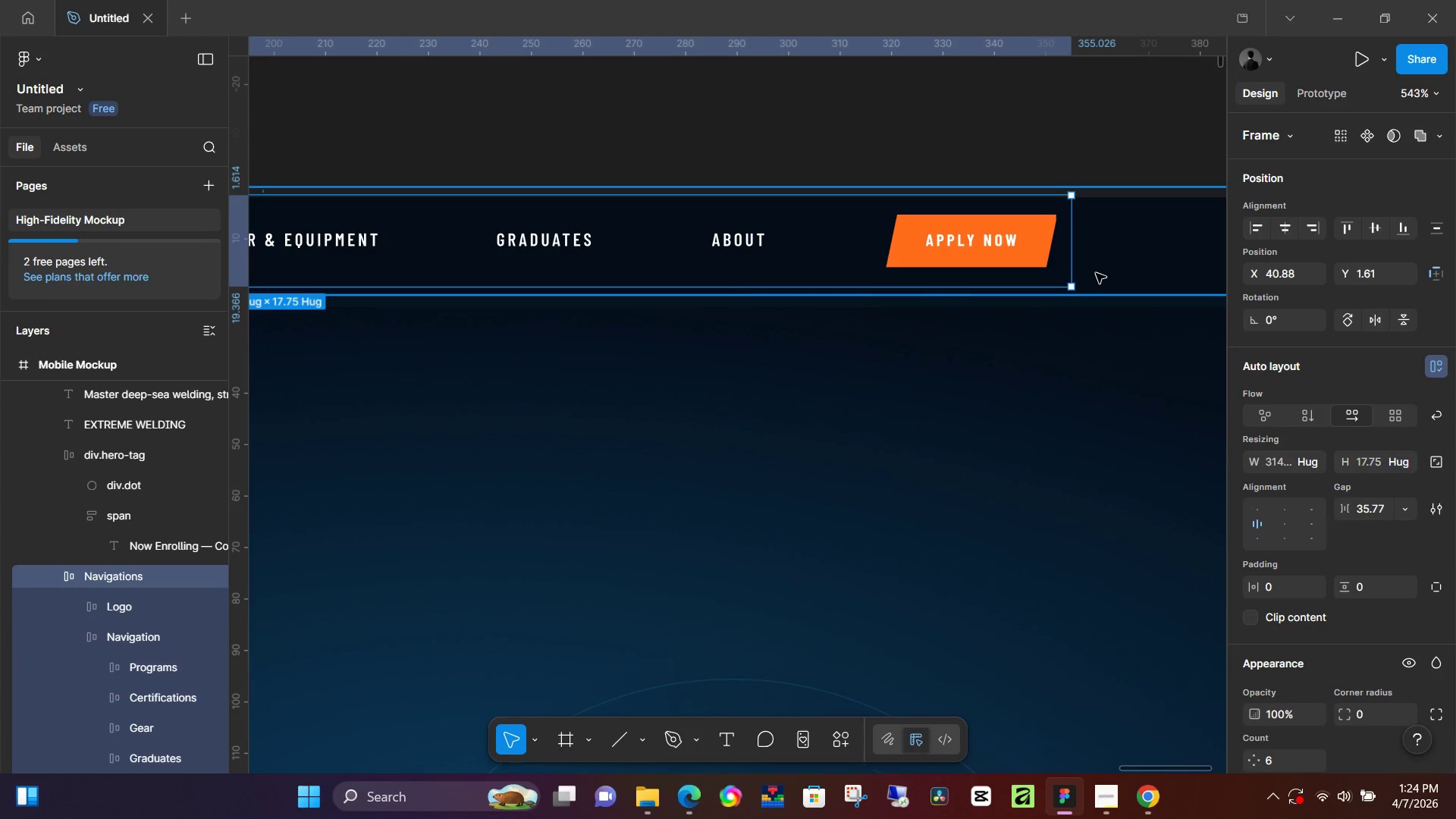 
key(Control+ControlLeft)
 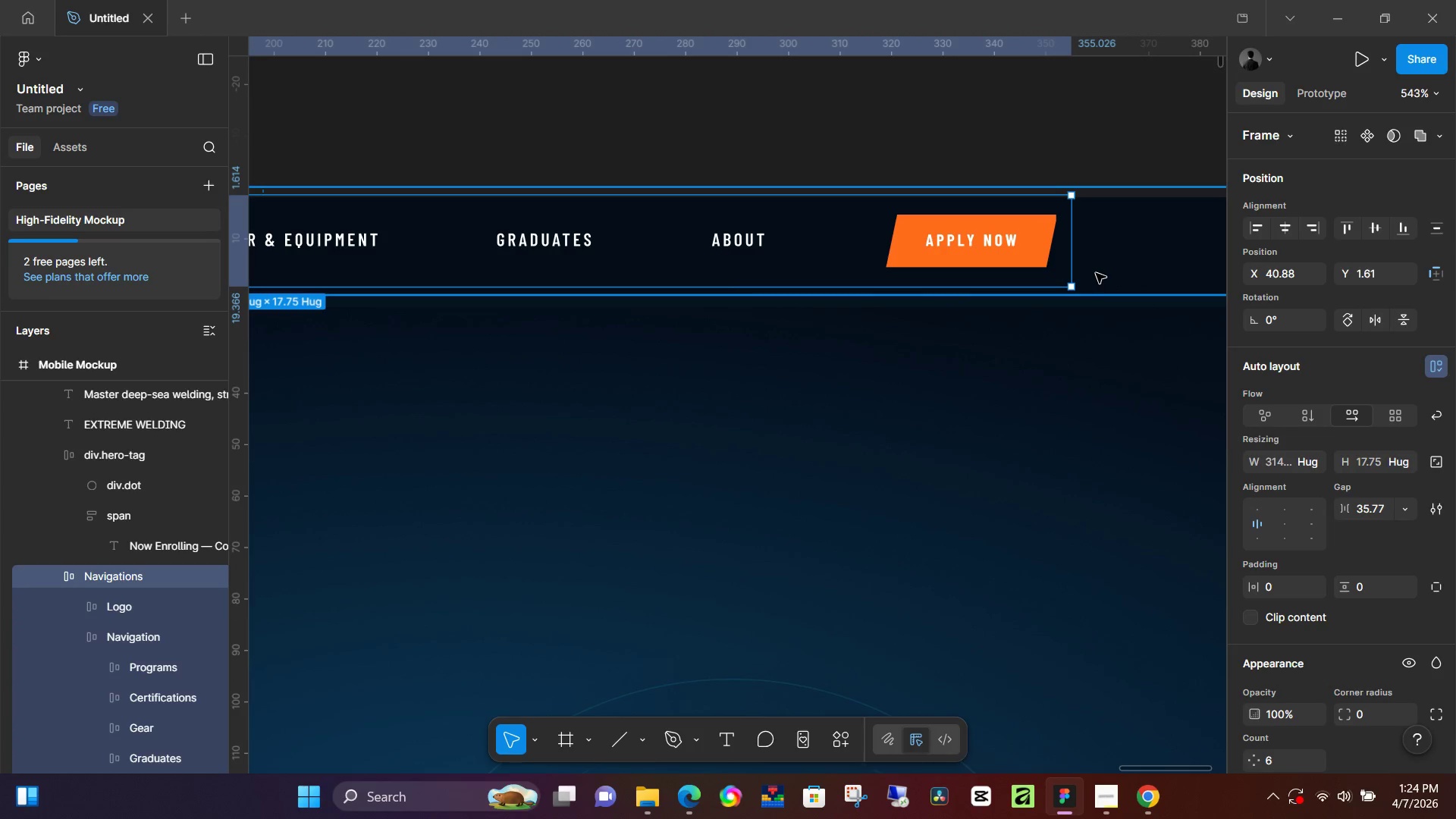 
key(Control+ControlLeft)
 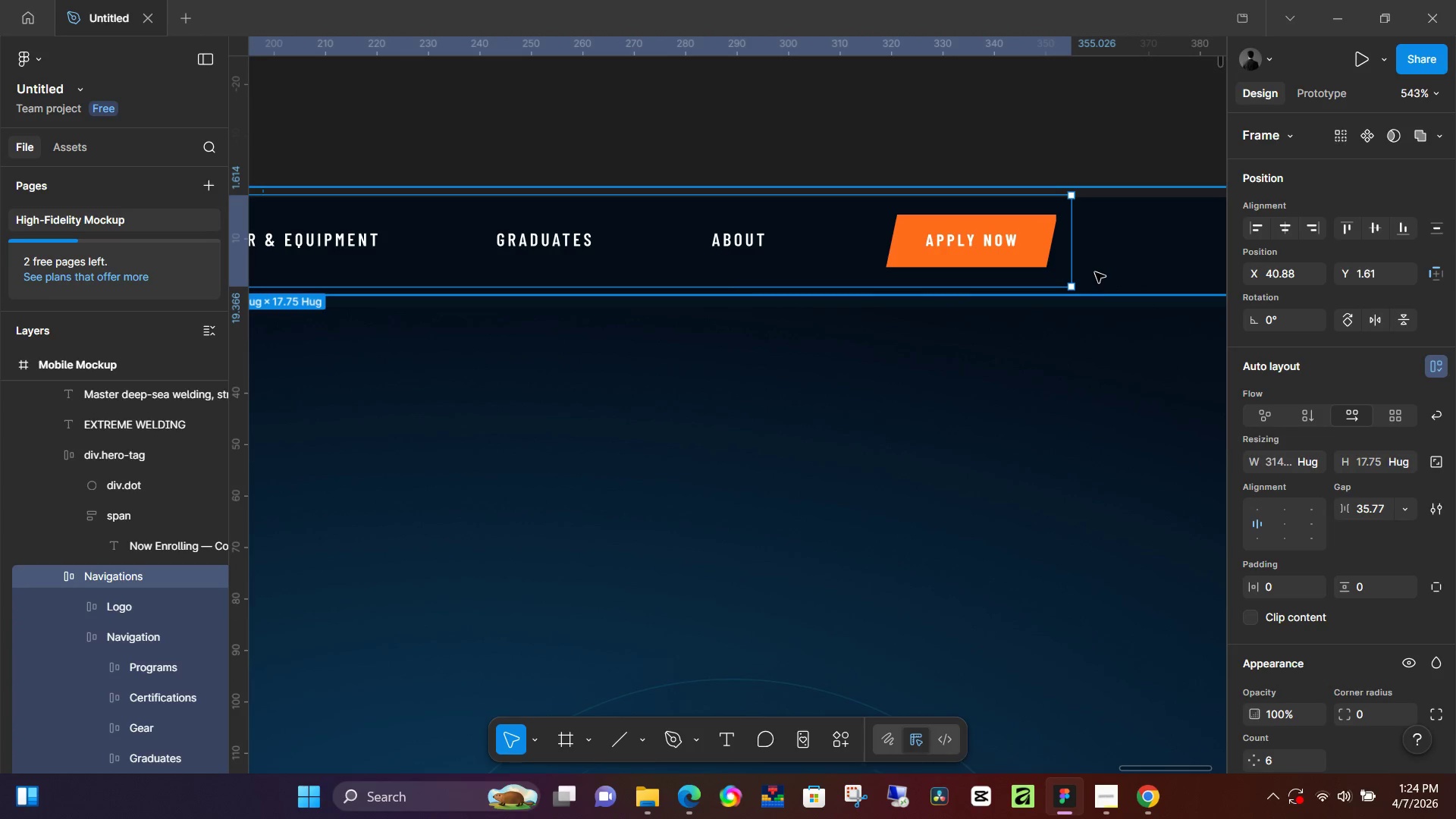 
key(Control+ControlLeft)
 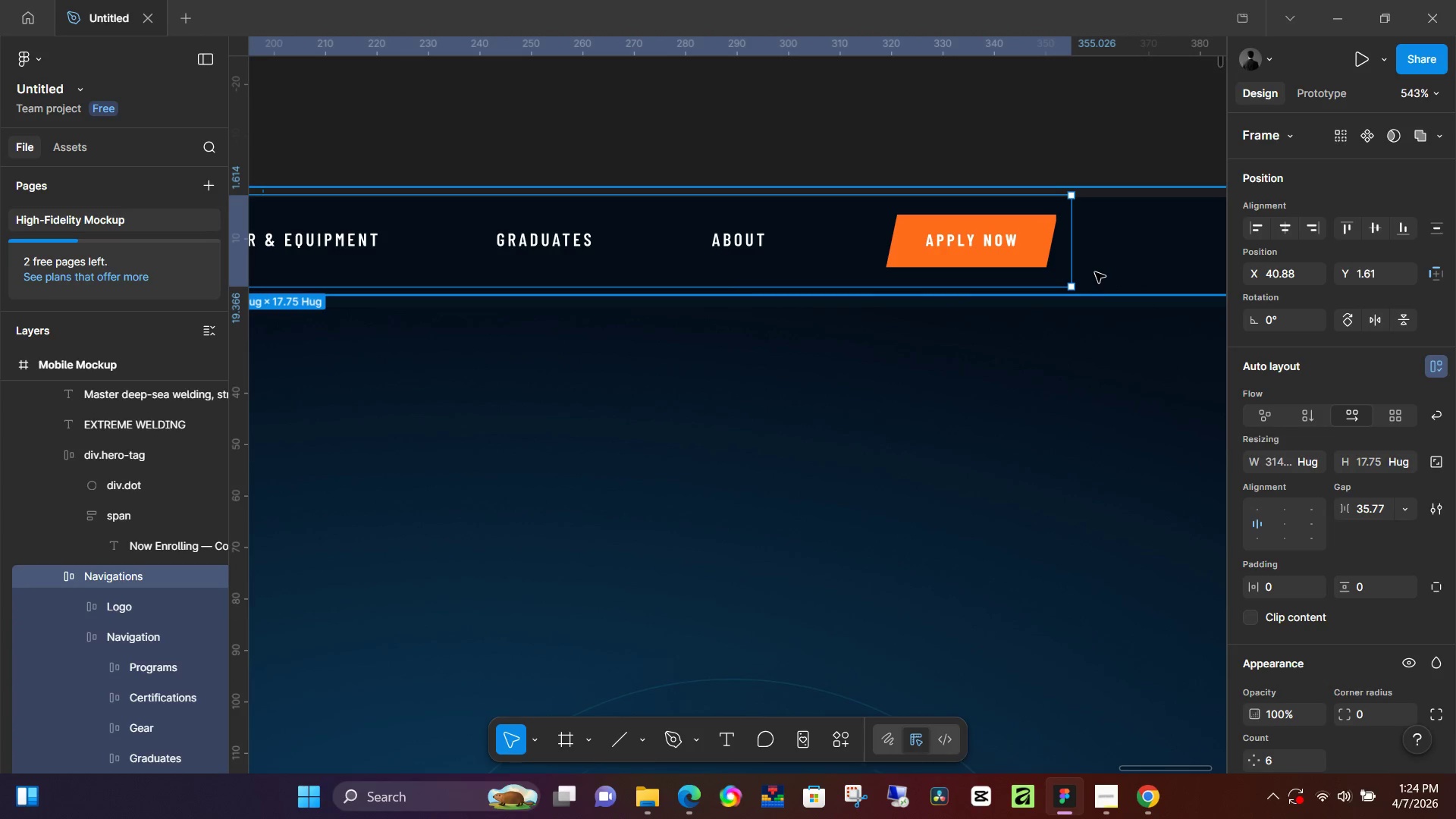 
key(Control+ControlLeft)
 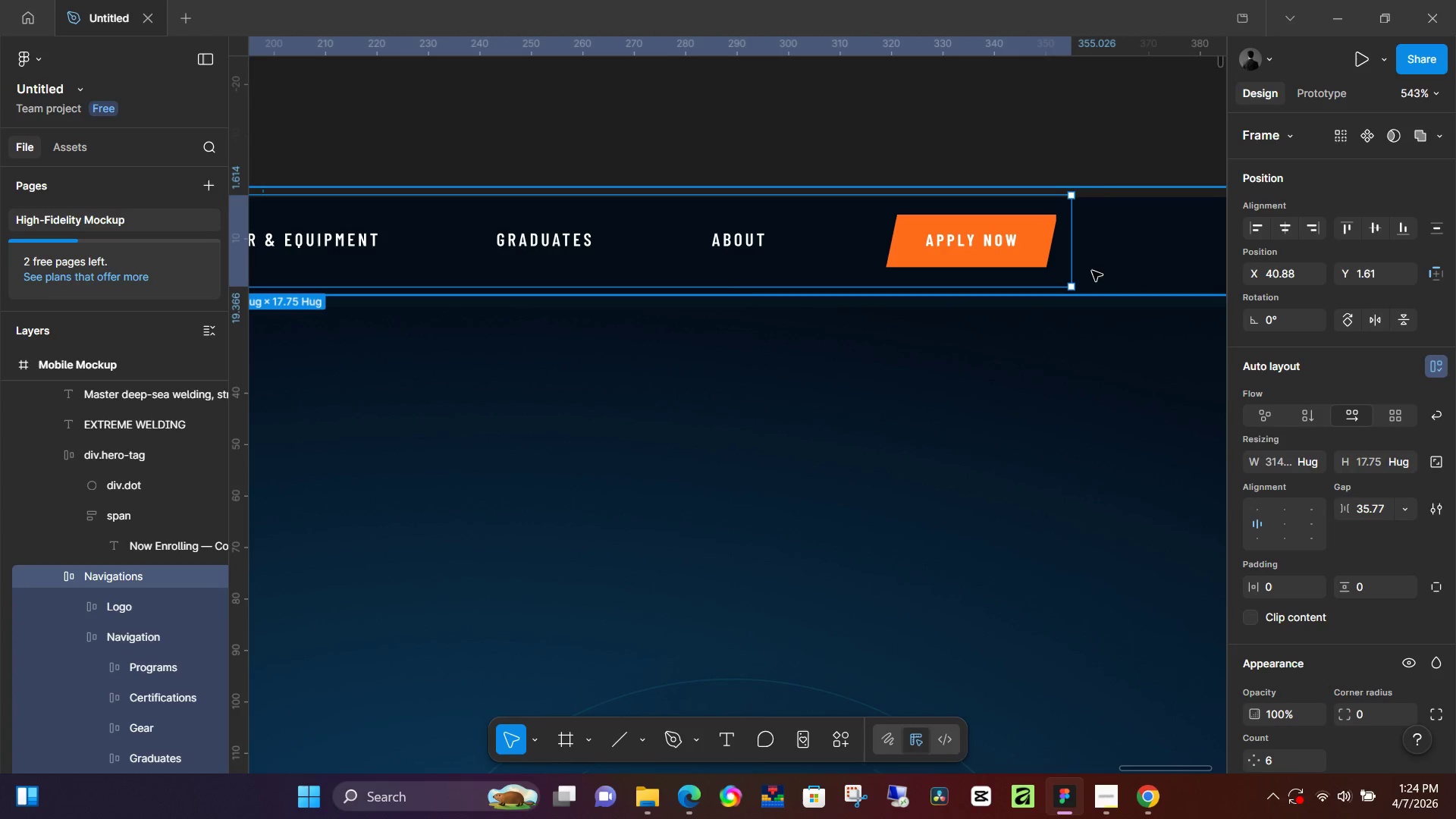 
hold_key(key=ControlLeft, duration=8.45)
hold_key(key=ShiftLeft, duration=0.5)
left_click([1127, 262])
 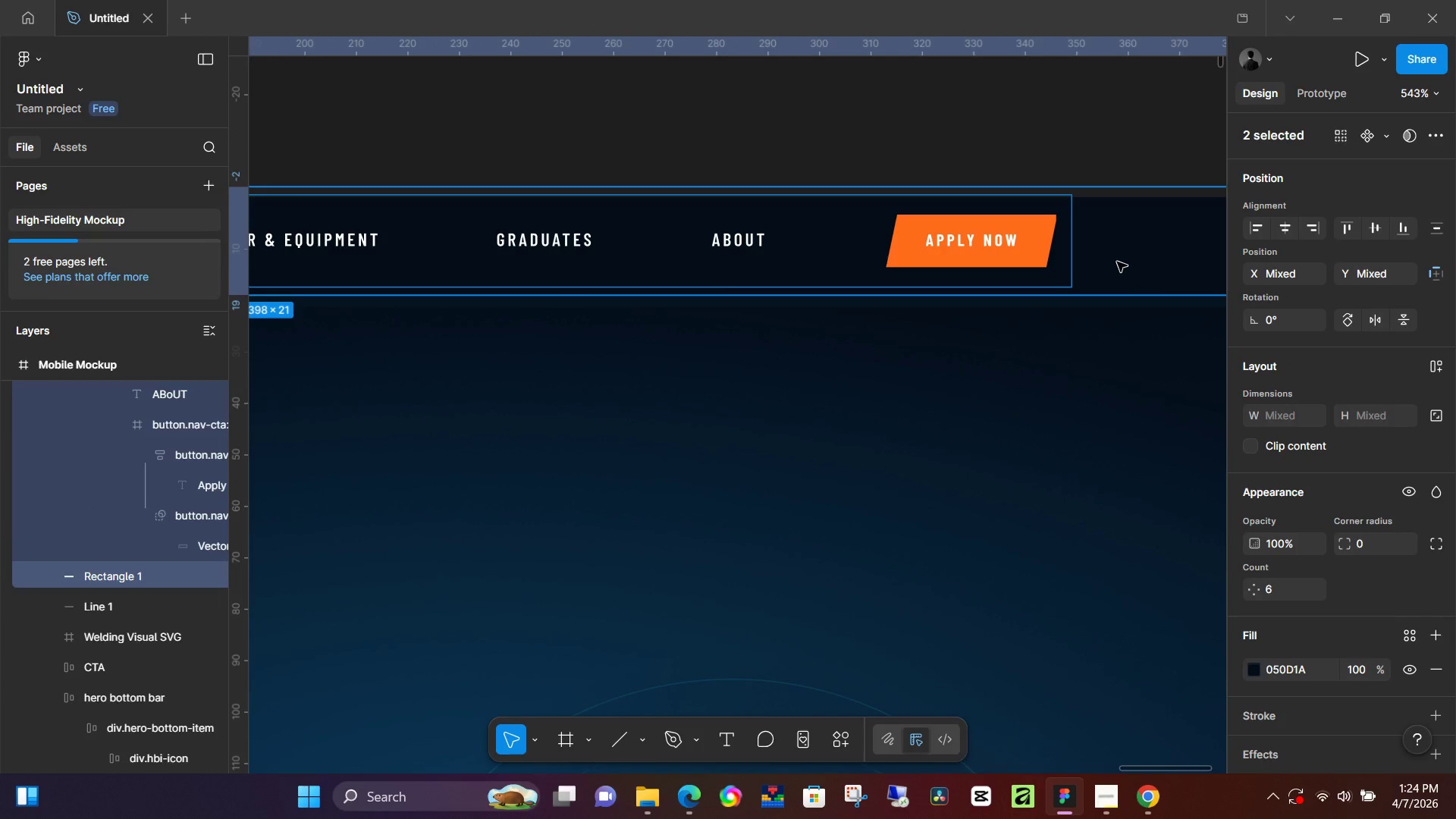 
key(ArrowDown)
 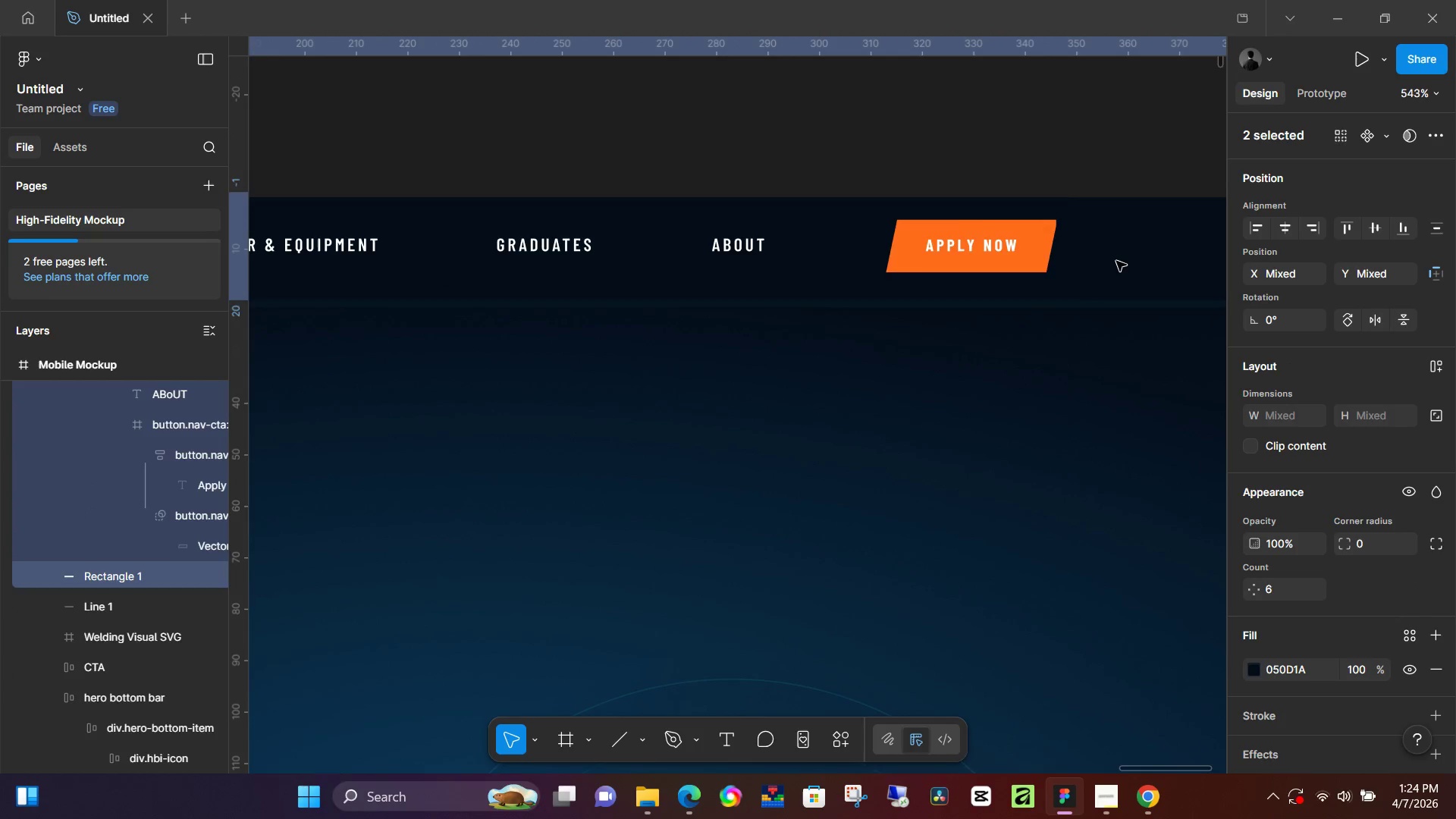 
key(ArrowDown)
 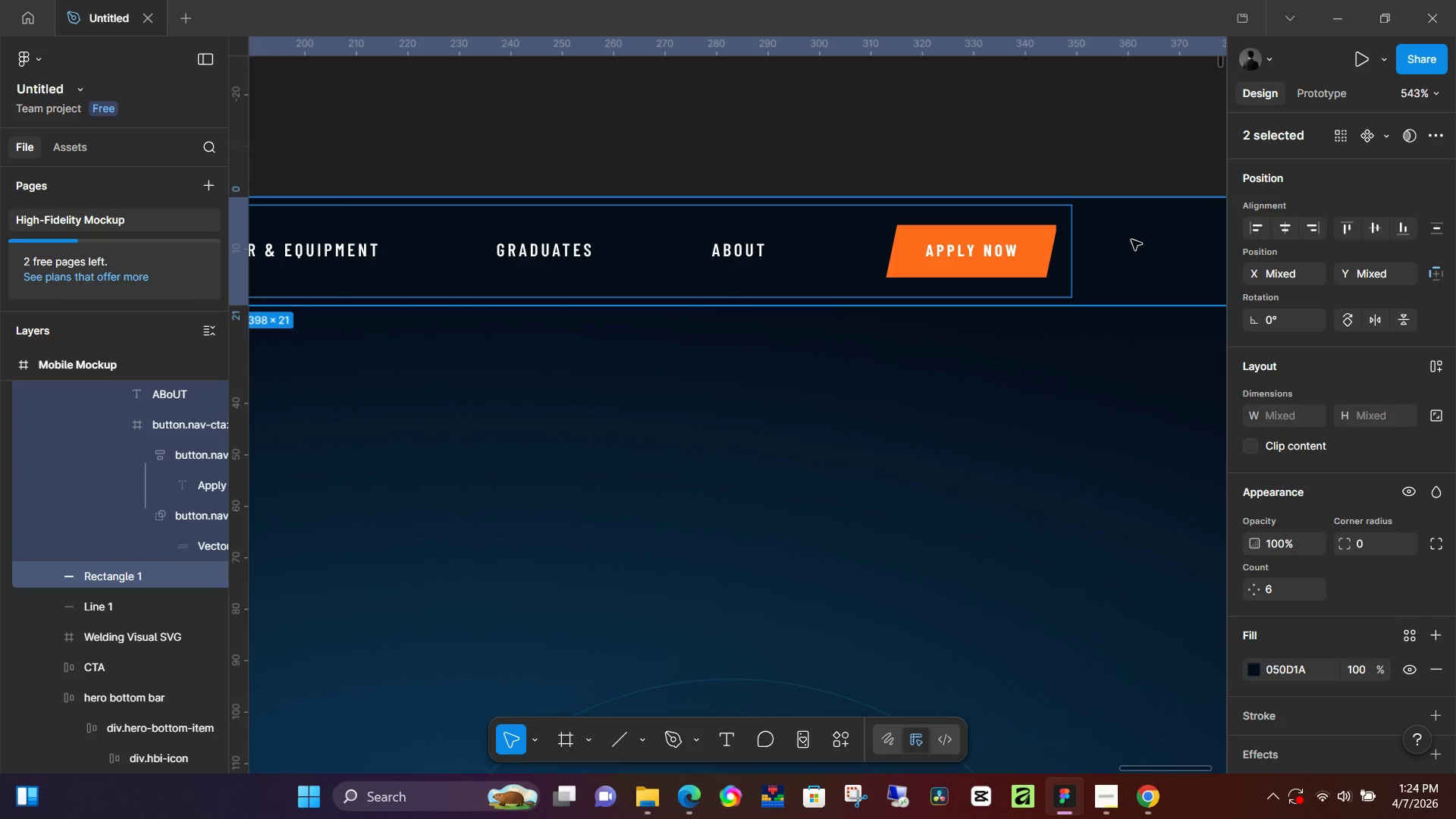 
key(ArrowUp)
 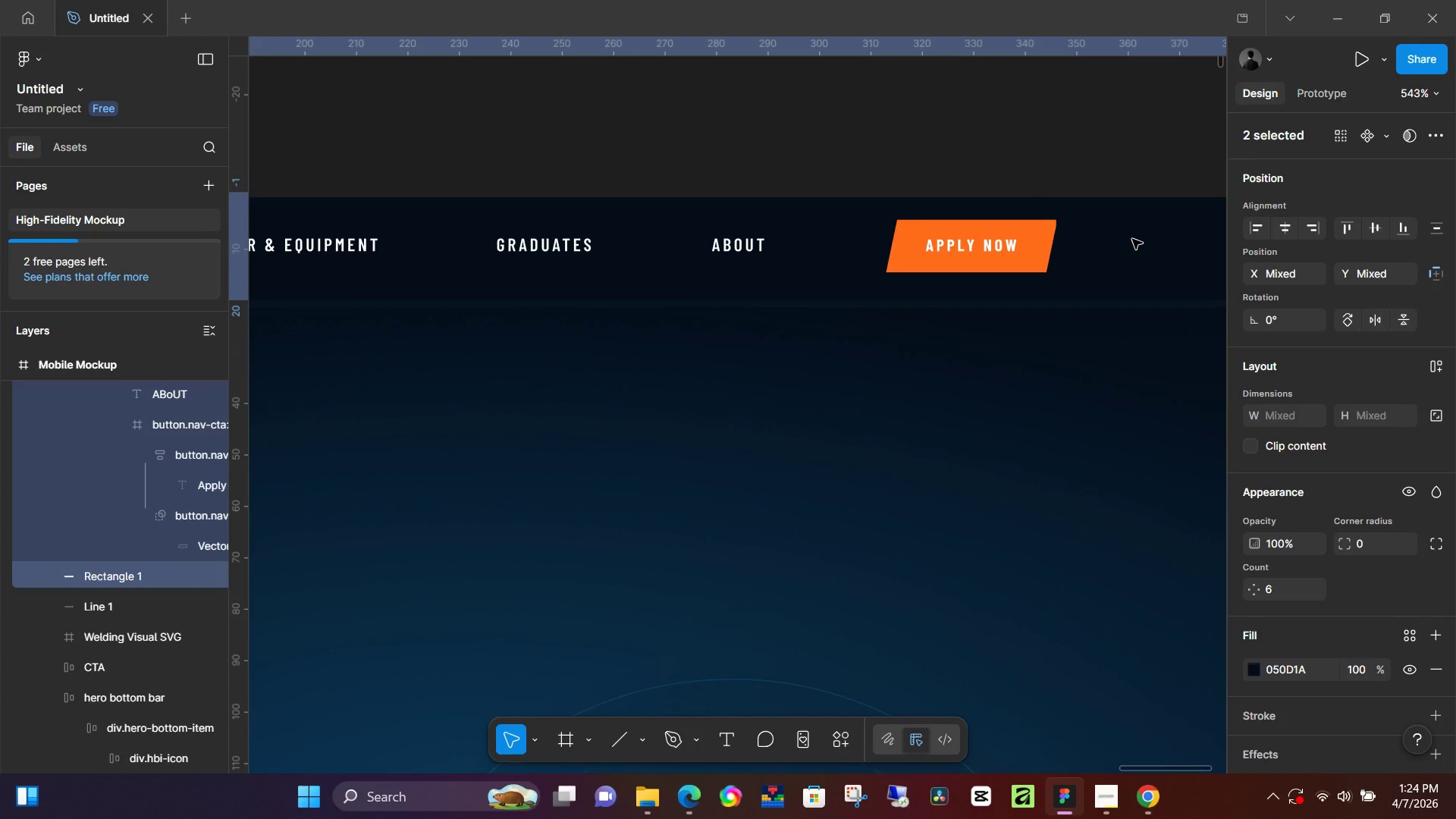 
key(ArrowDown)
 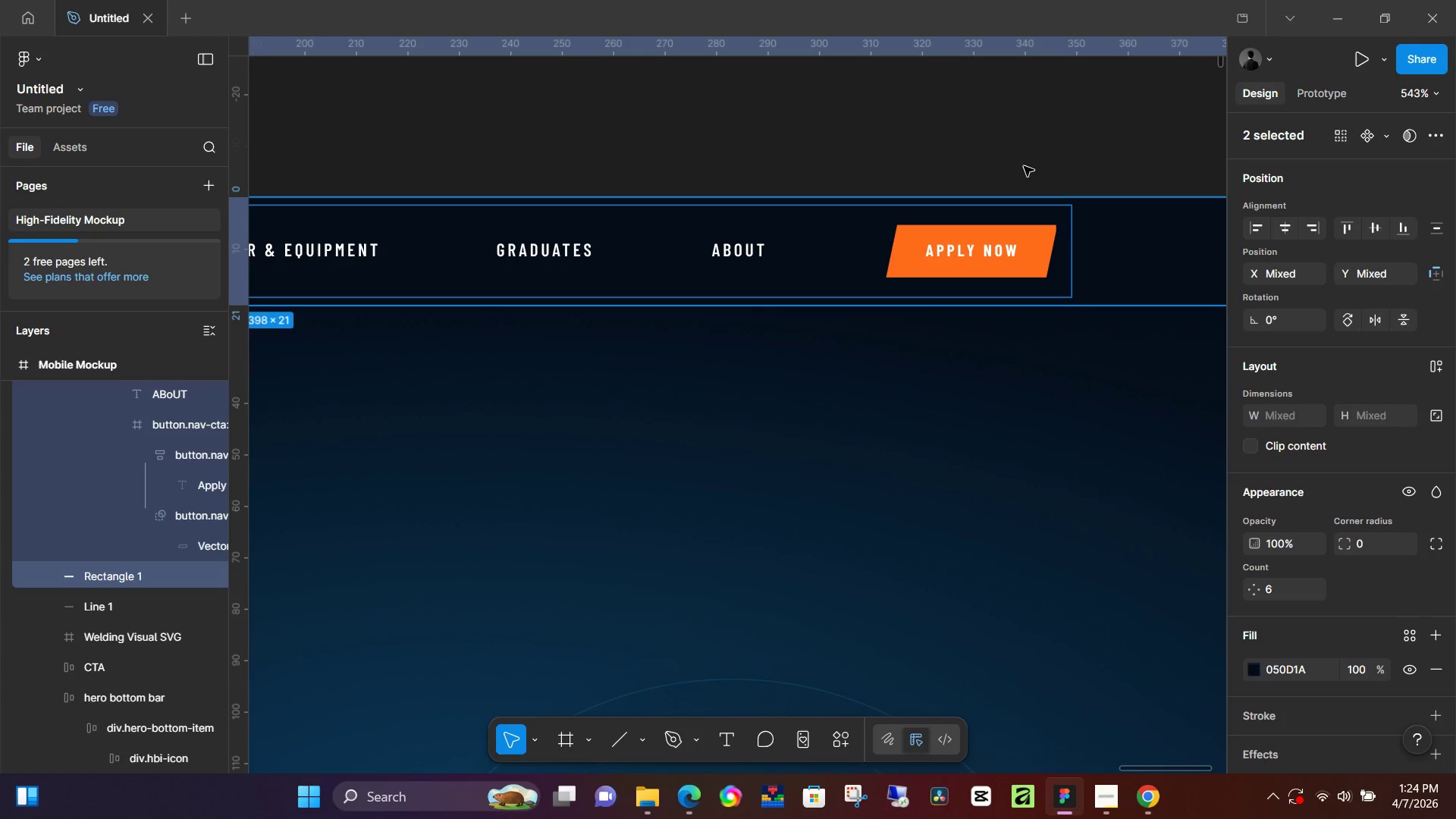 
left_click([927, 121])
 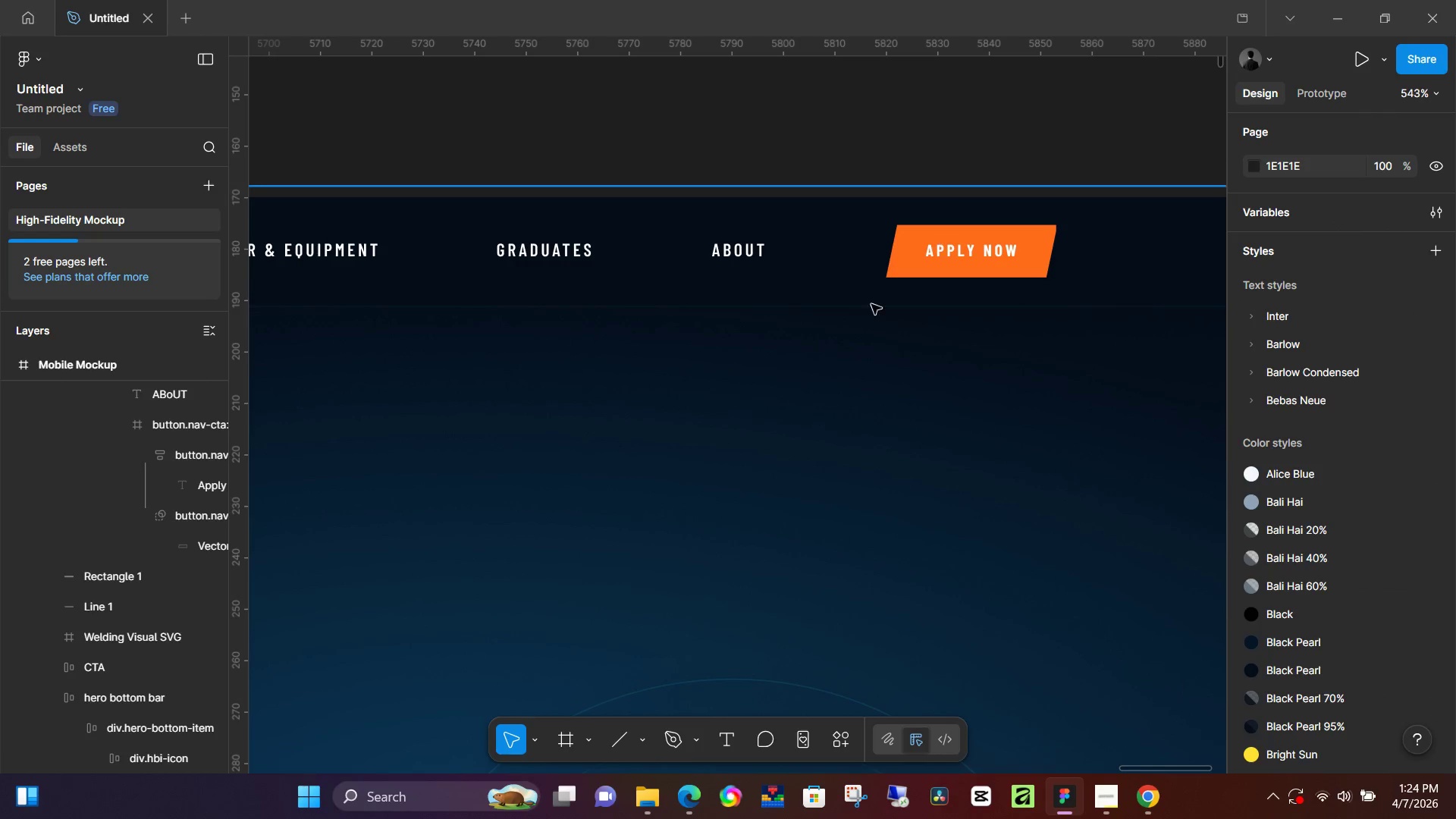 
hold_key(key=ControlLeft, duration=1.01)
scroll: coordinate [756, 410], scroll_direction: down, amount: 5.0
 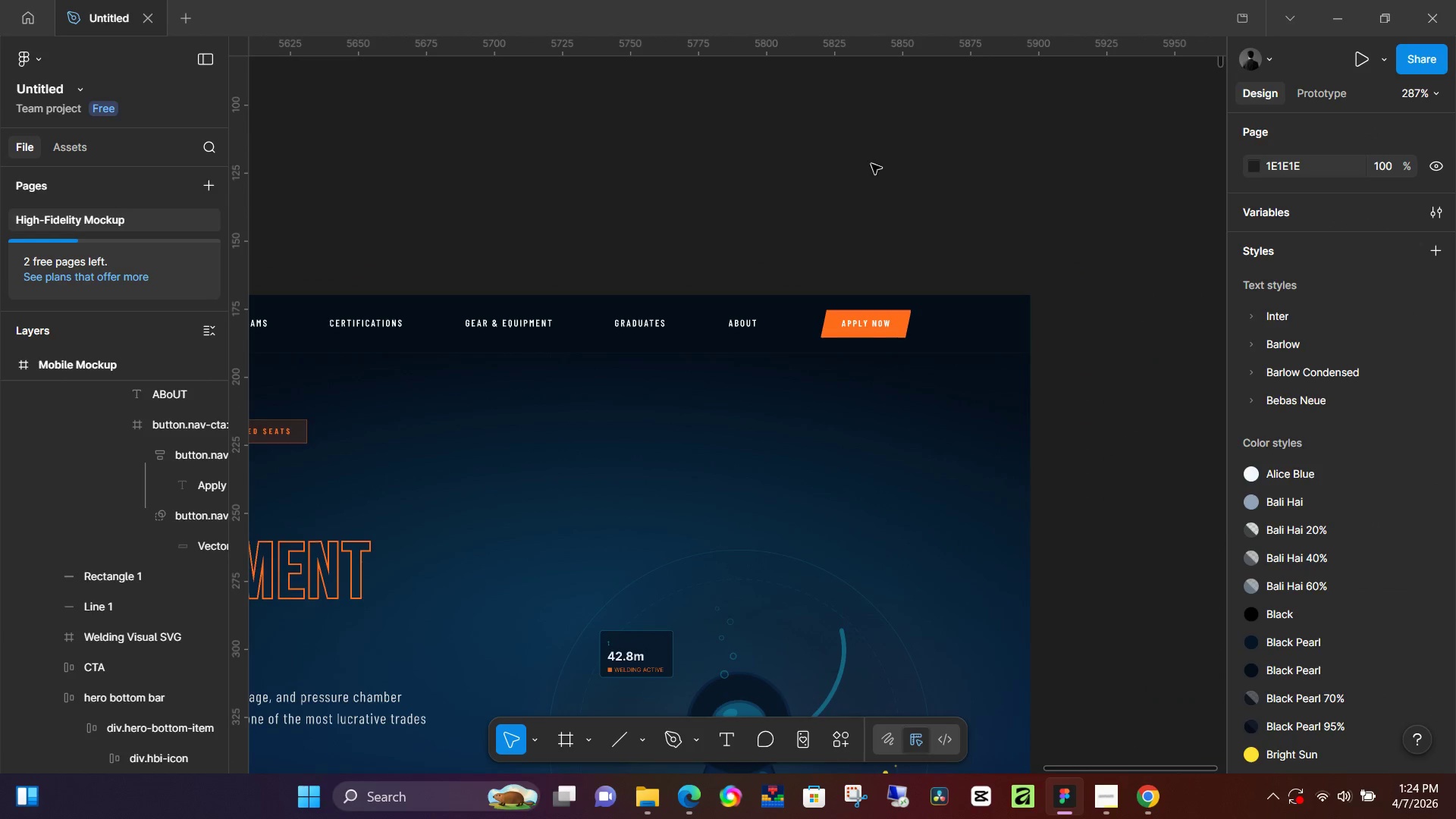 
left_click([872, 164])
 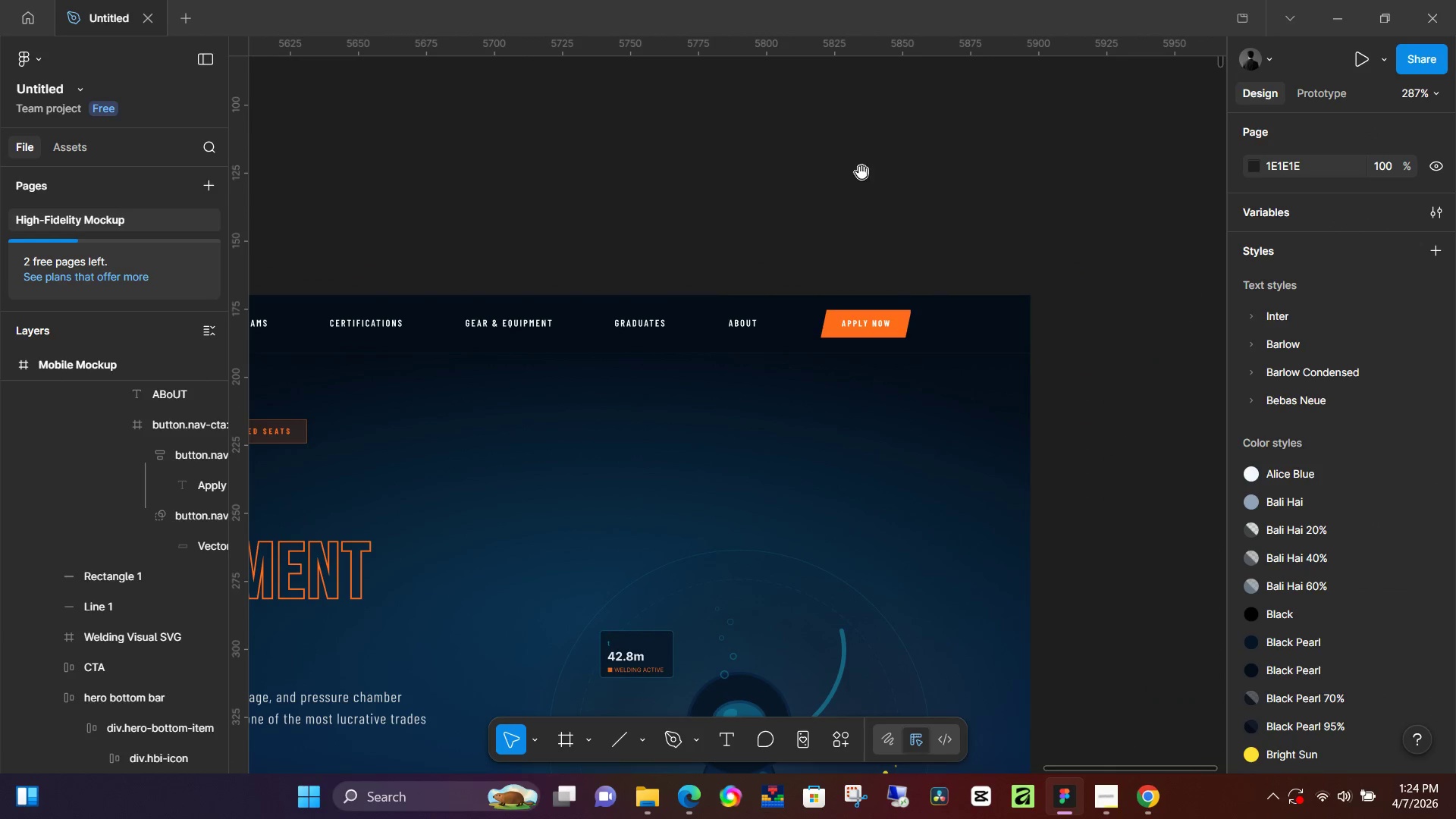 
hold_key(key=Space, duration=0.69)
 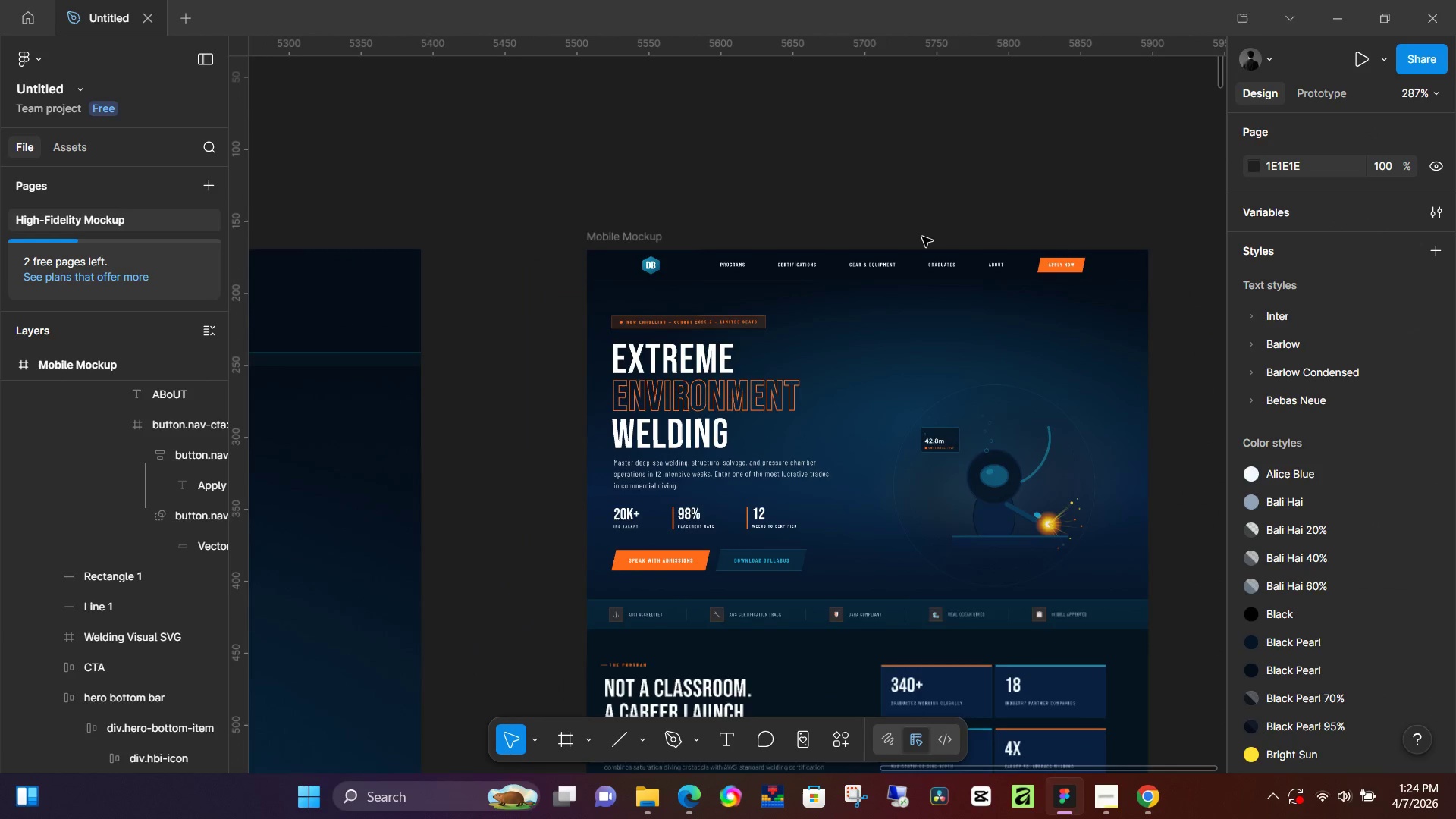 
left_click_drag(start_coordinate=[799, 180], to_coordinate=[1119, 146])
 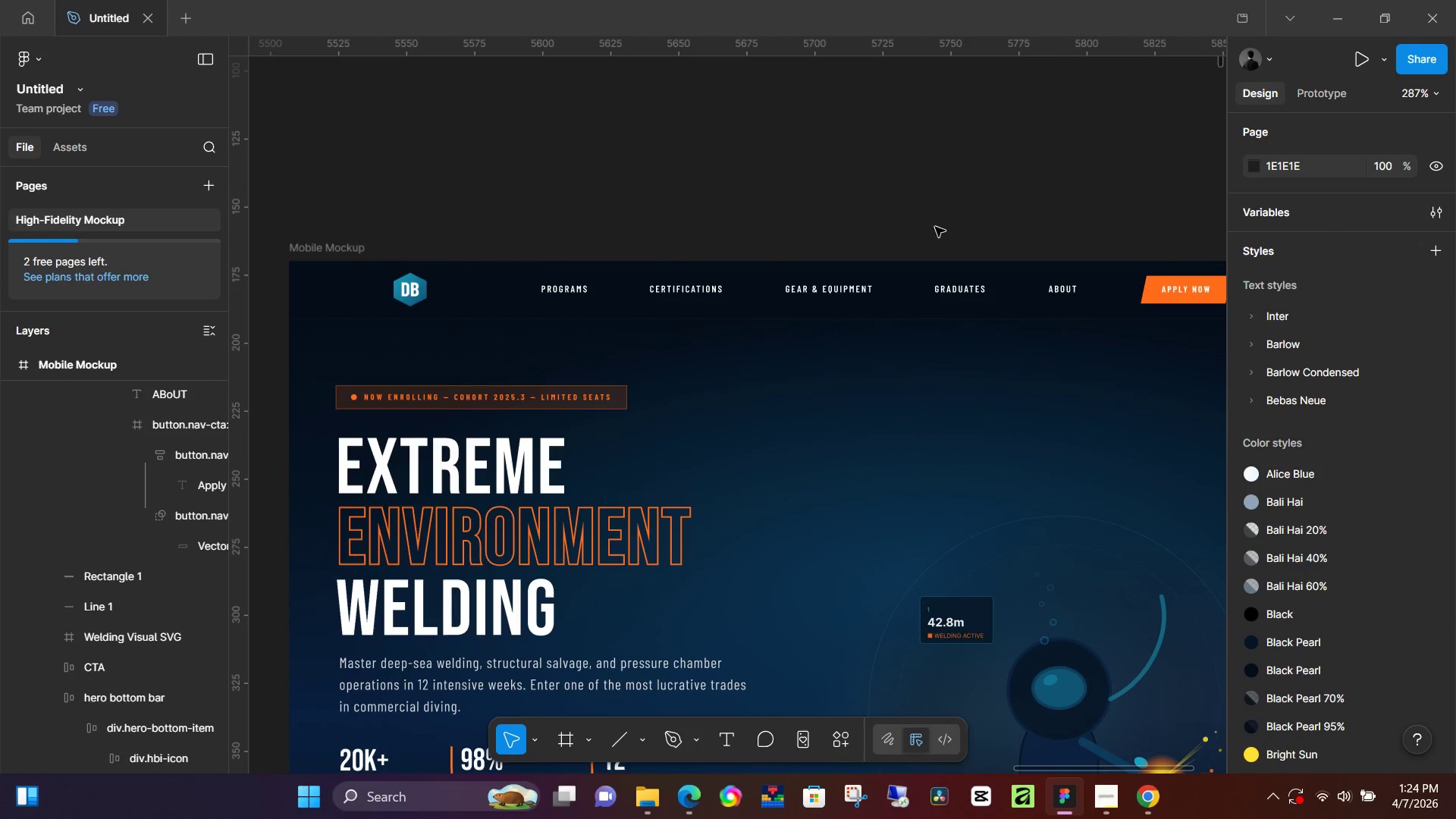 
hold_key(key=ControlLeft, duration=0.56)
scroll: coordinate [922, 237], scroll_direction: down, amount: 5.0
 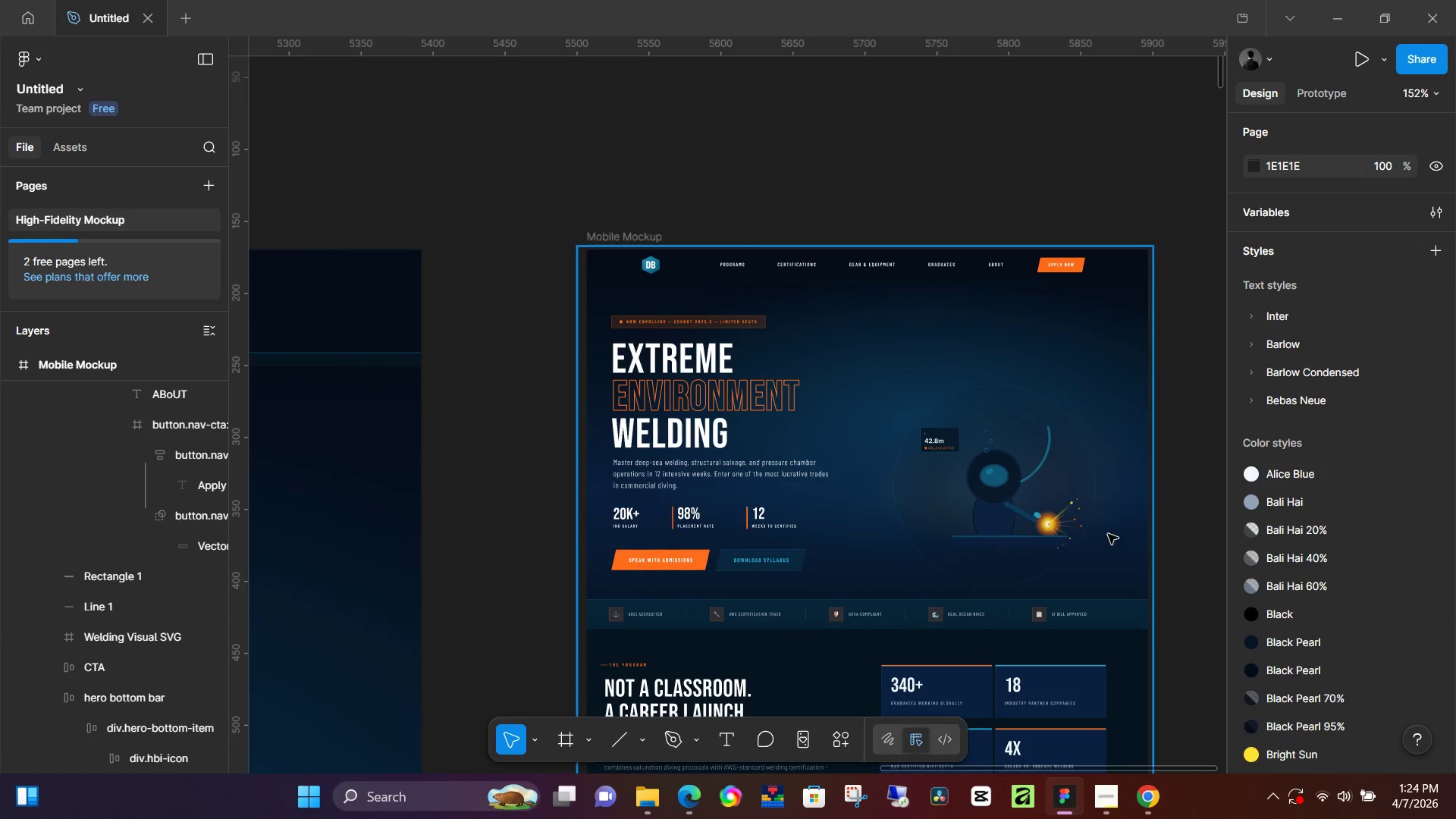 
hold_key(key=Space, duration=0.86)
 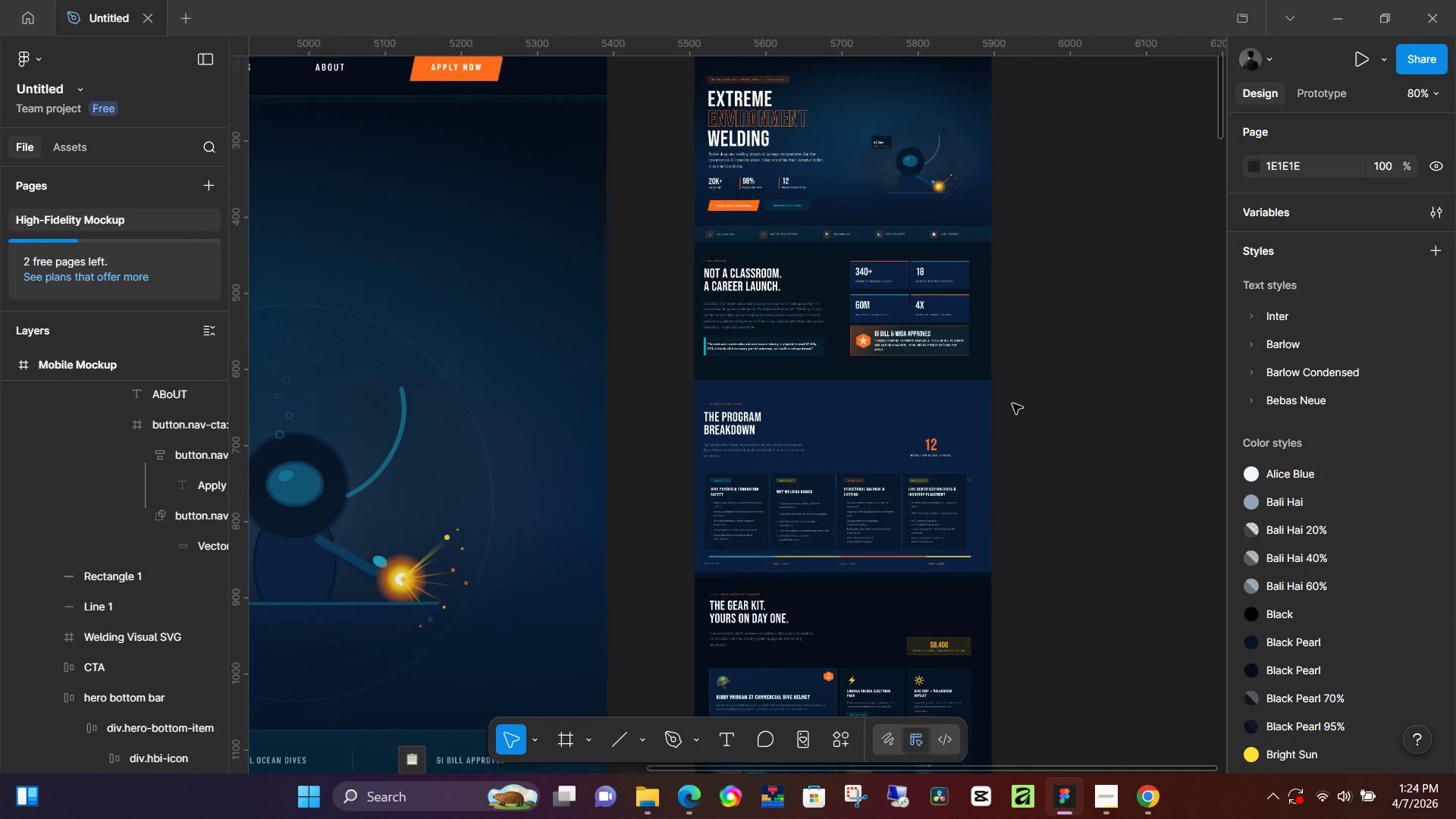 
left_click_drag(start_coordinate=[1158, 580], to_coordinate=[1033, 118])
 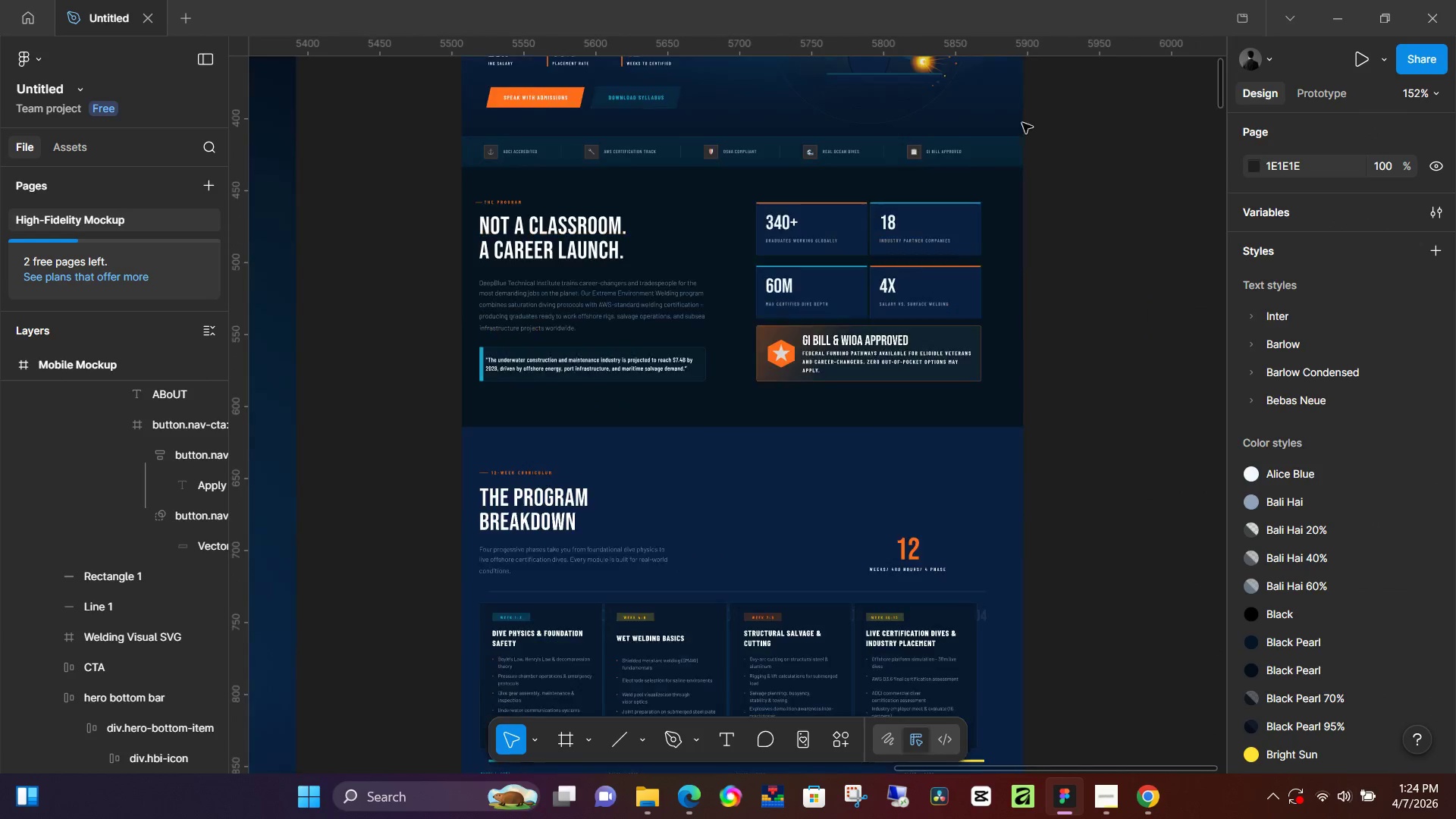 
hold_key(key=Space, duration=2.39)
 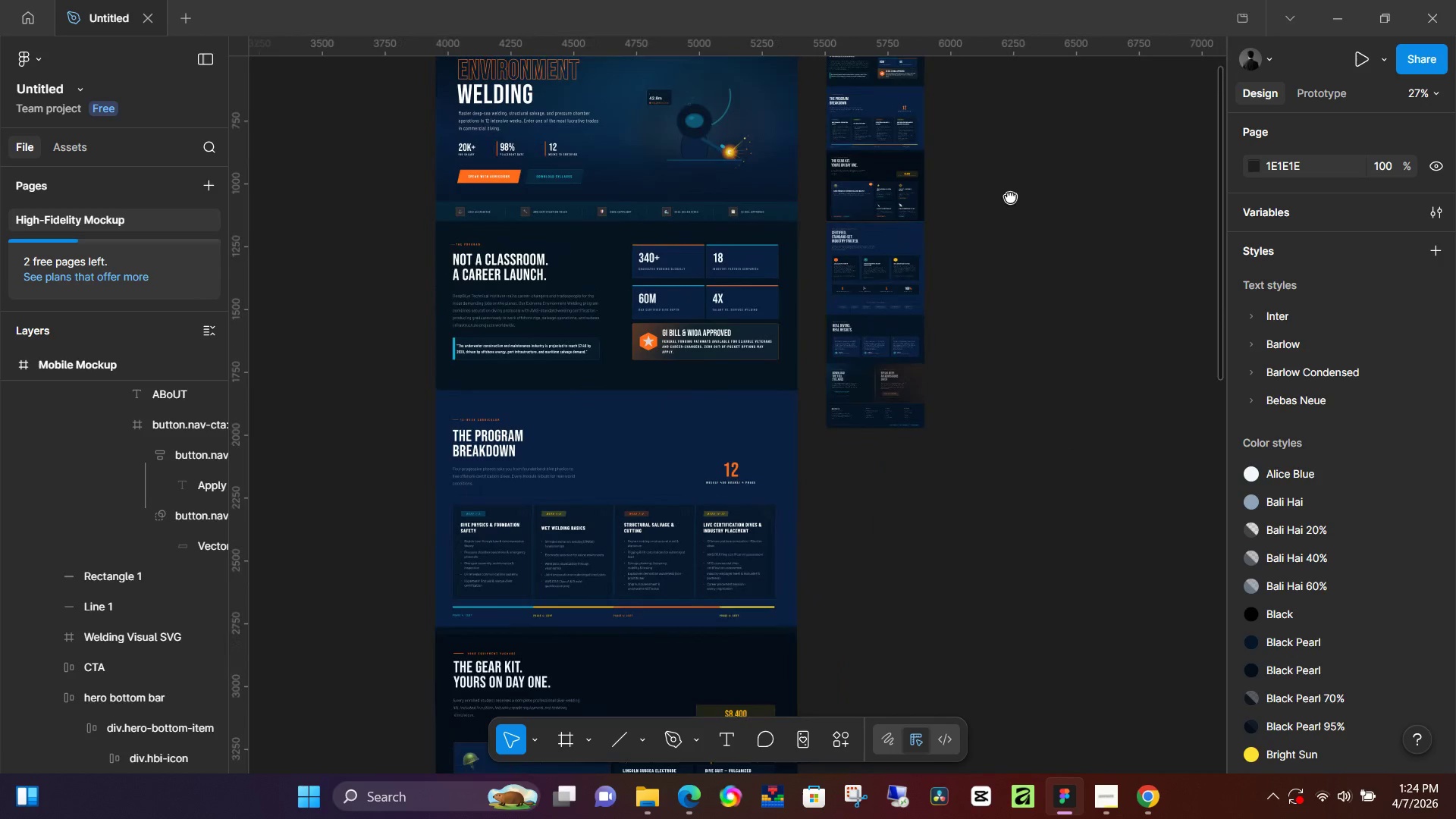 
hold_key(key=ControlLeft, duration=1.14)
scroll: coordinate [1016, 403], scroll_direction: down, amount: 10.0
 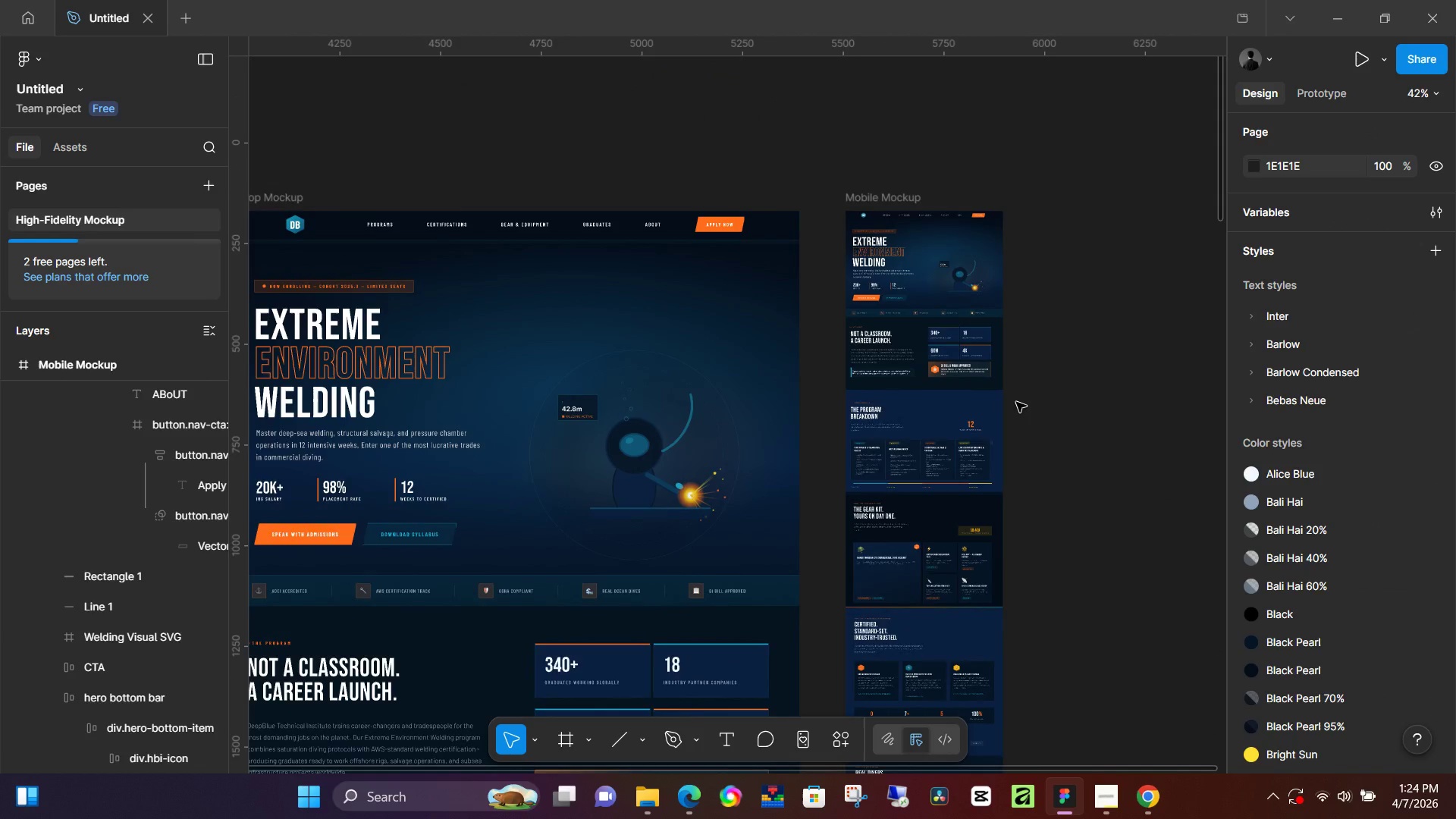 
hold_key(key=ControlLeft, duration=0.36)
scroll: coordinate [1017, 407], scroll_direction: down, amount: 4.0
 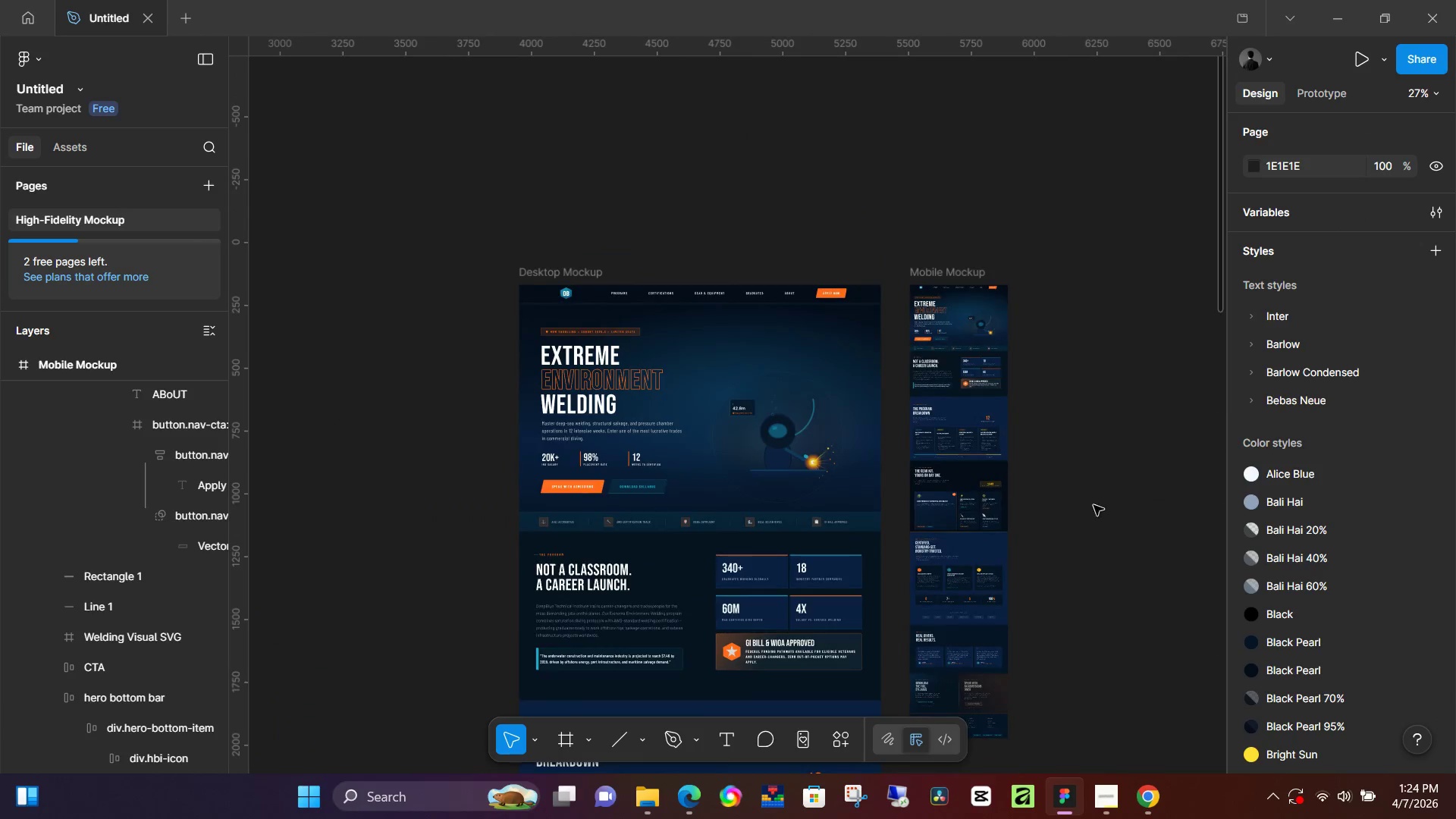 
hold_key(key=Space, duration=0.83)
 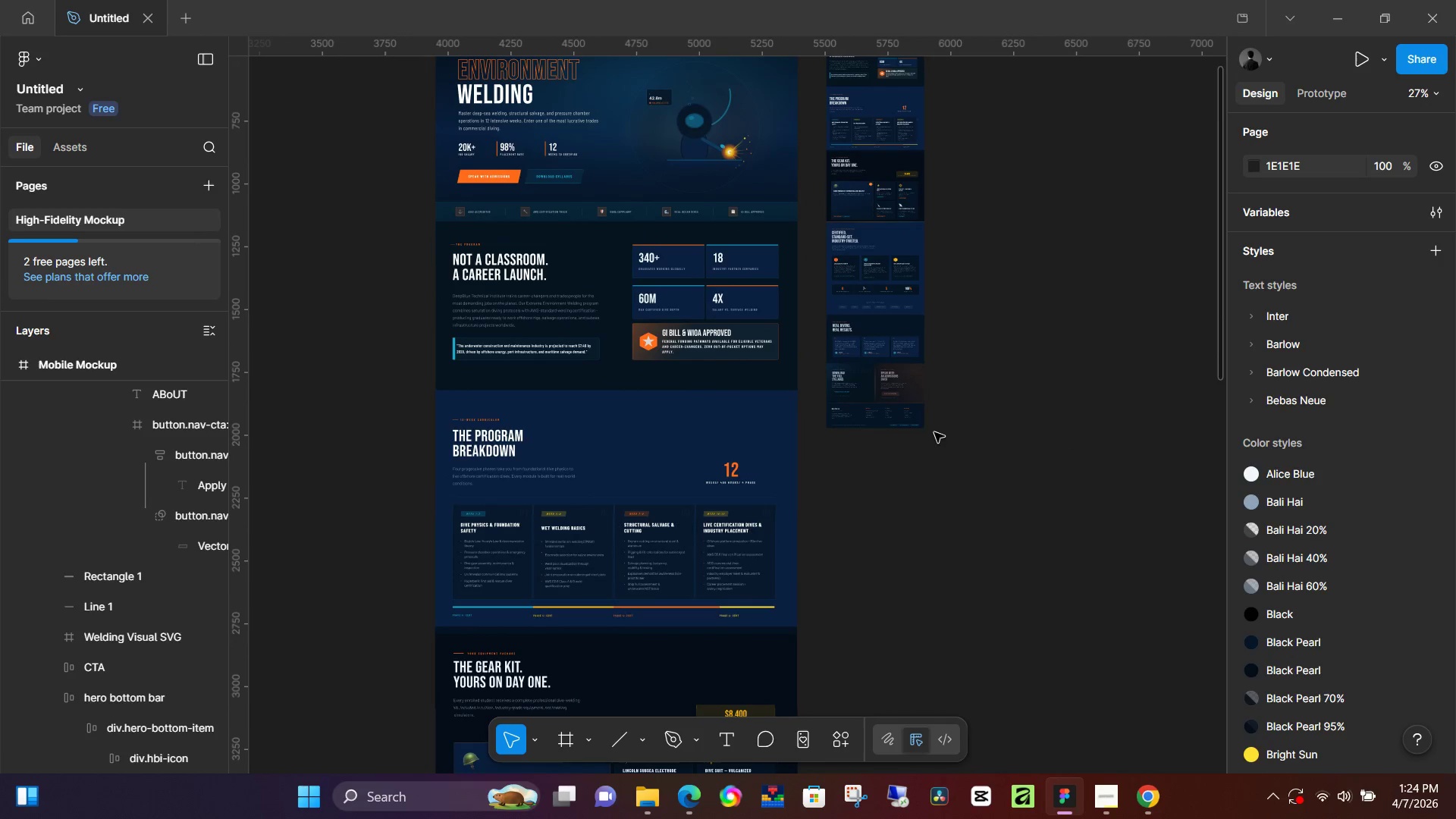 
left_click_drag(start_coordinate=[1094, 506], to_coordinate=[1010, 196])
 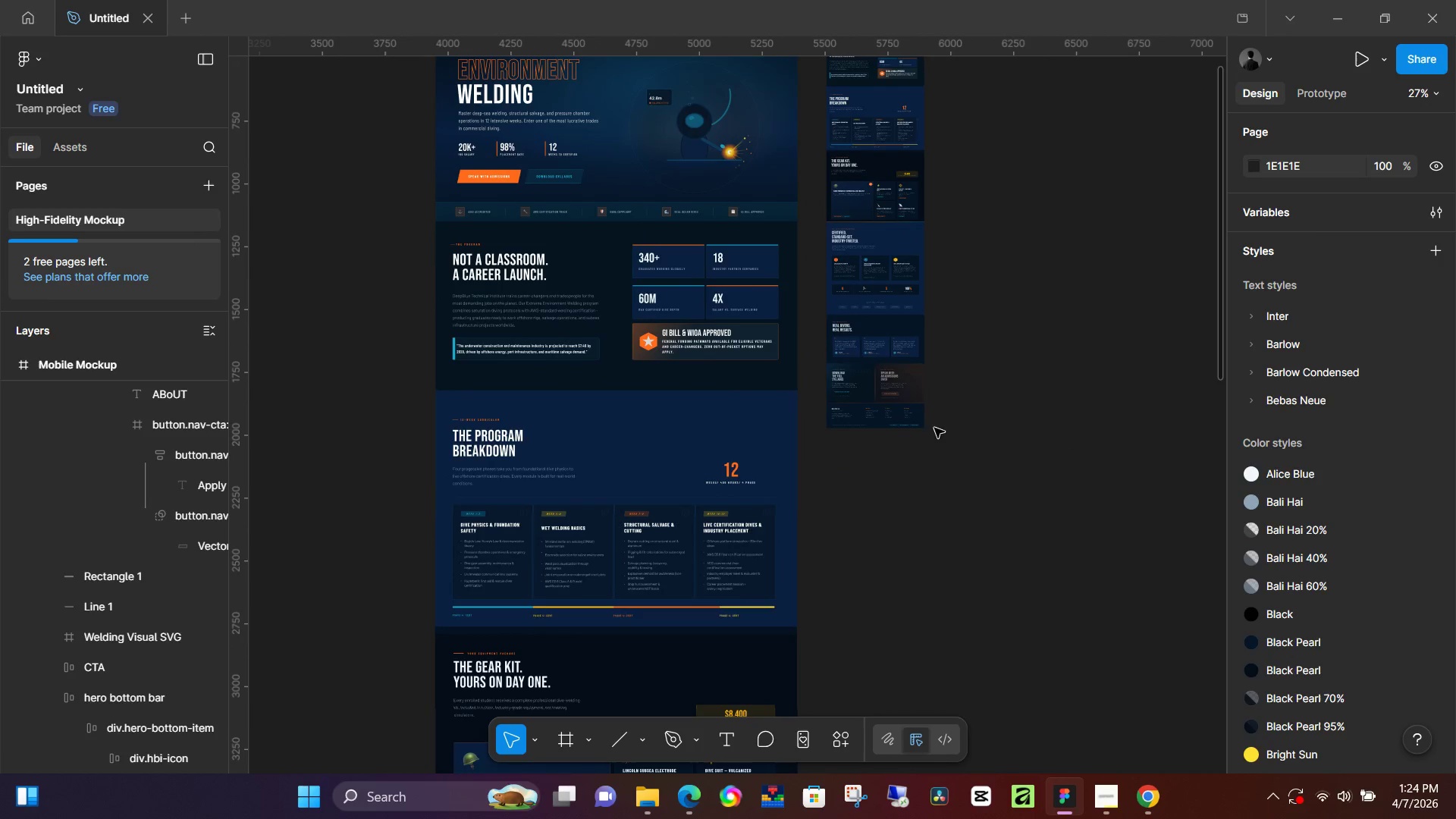 
scroll: coordinate [878, 483], scroll_direction: up, amount: 5.0
 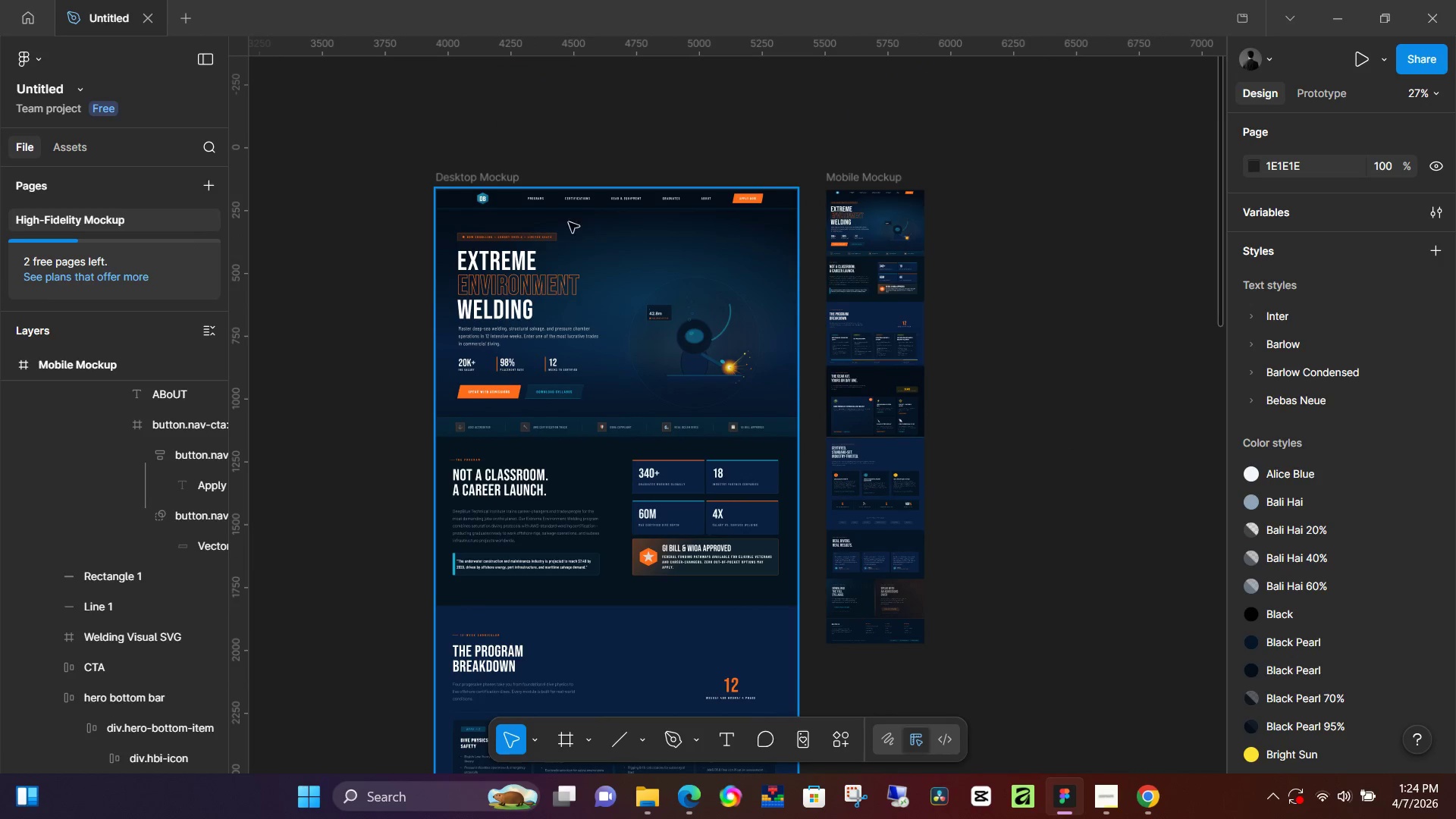 
double_click([631, 194])
 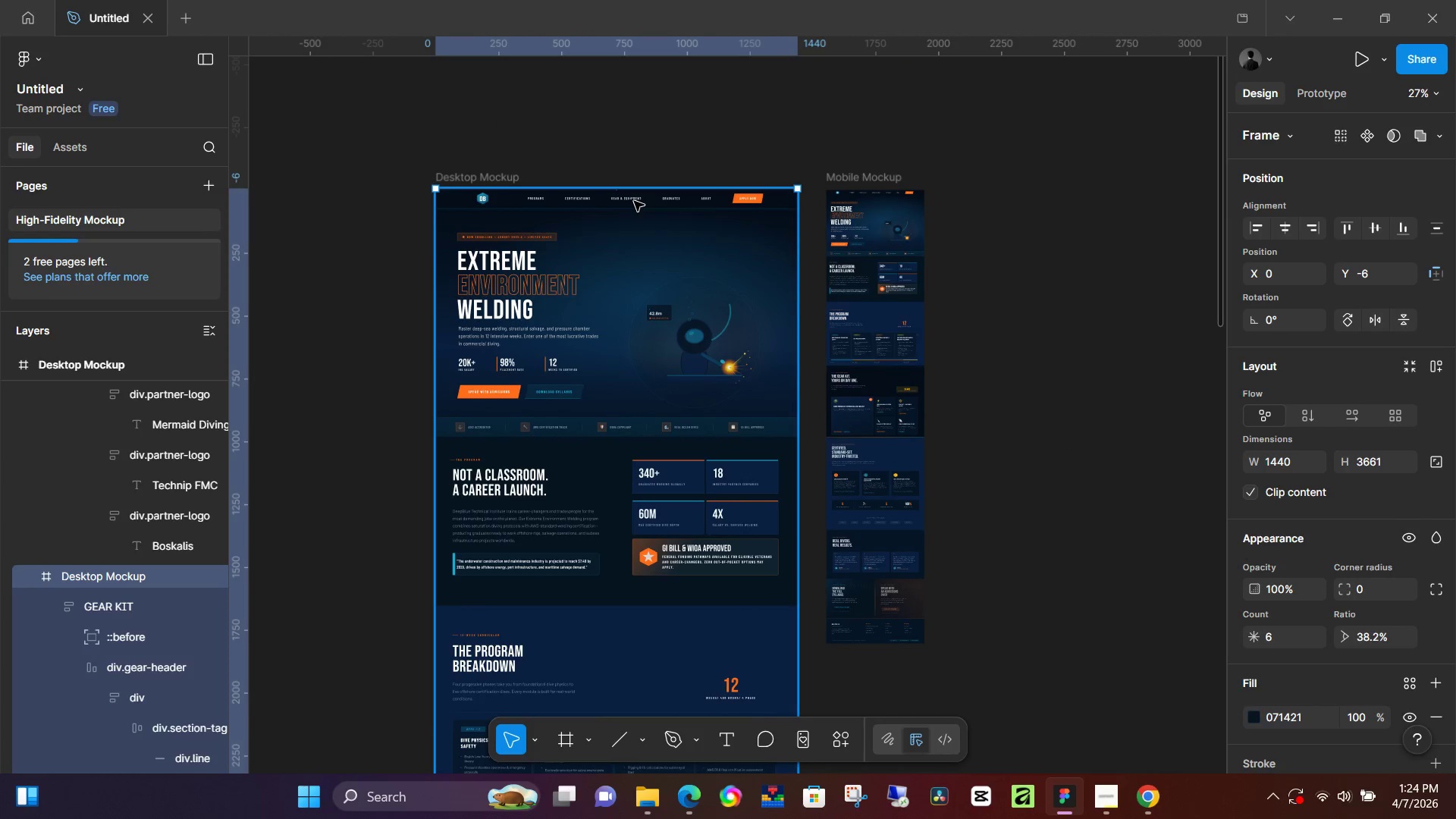 
double_click([634, 201])
 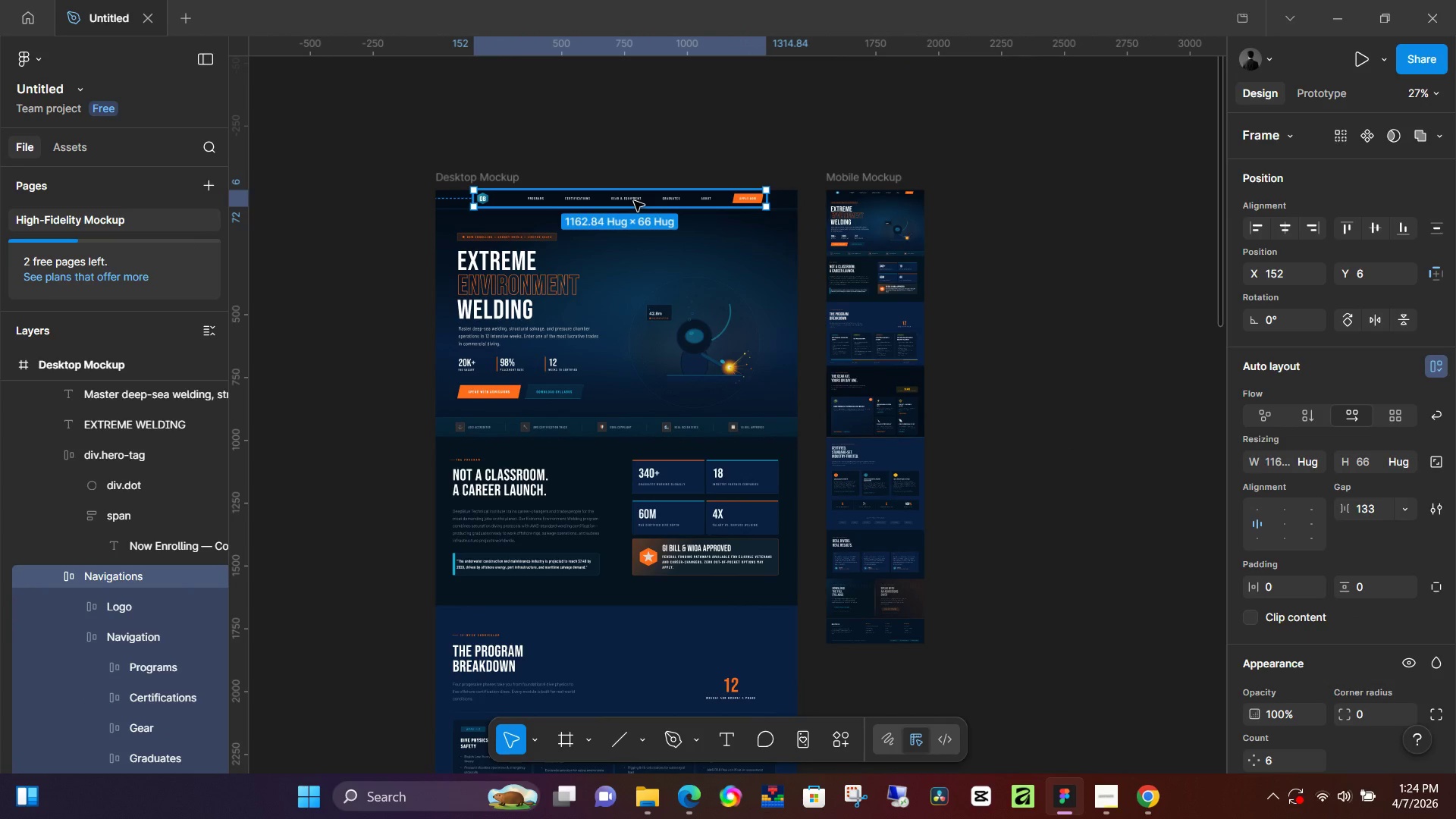 
double_click([634, 201])
 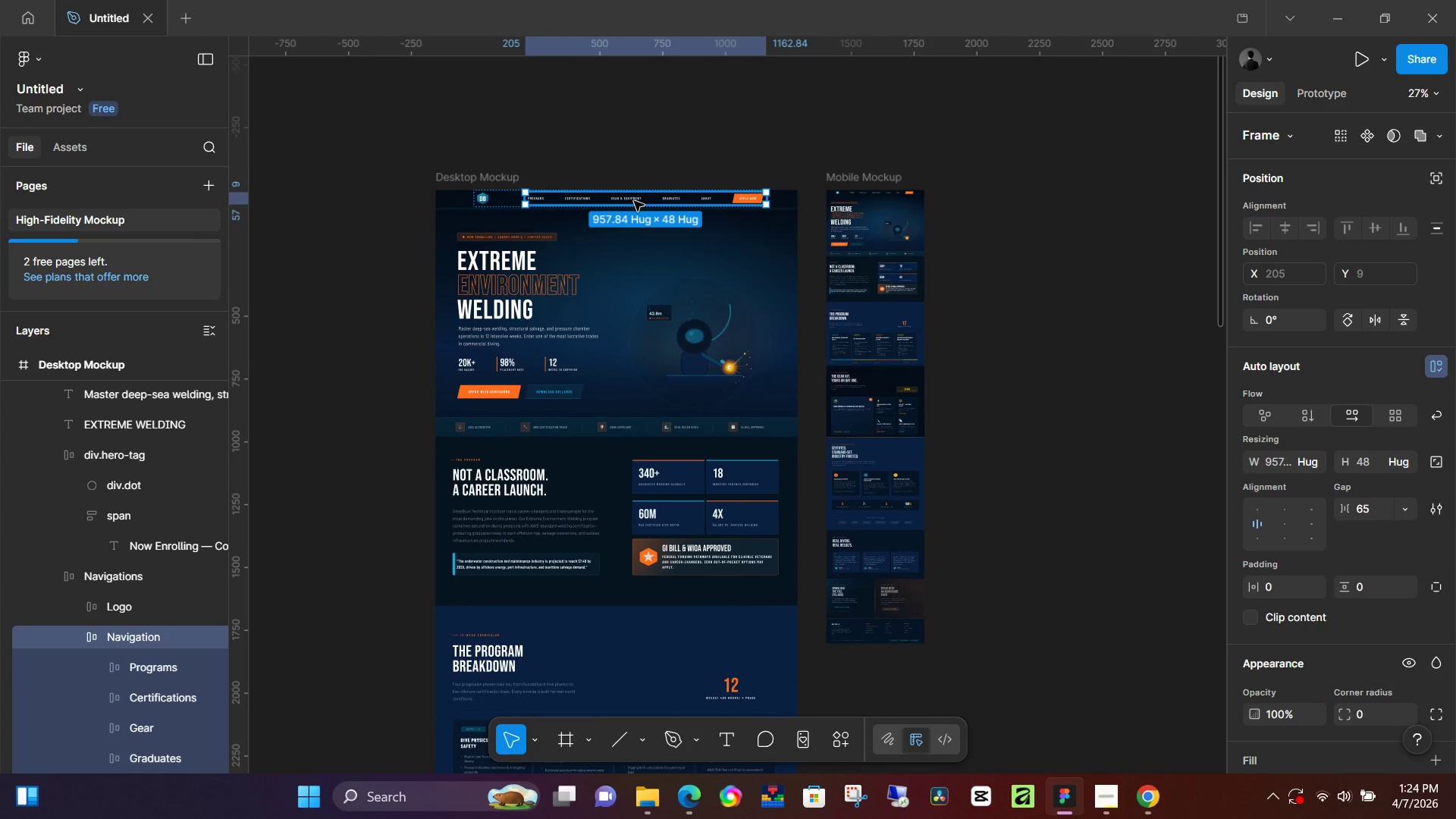 
left_click([634, 201])
 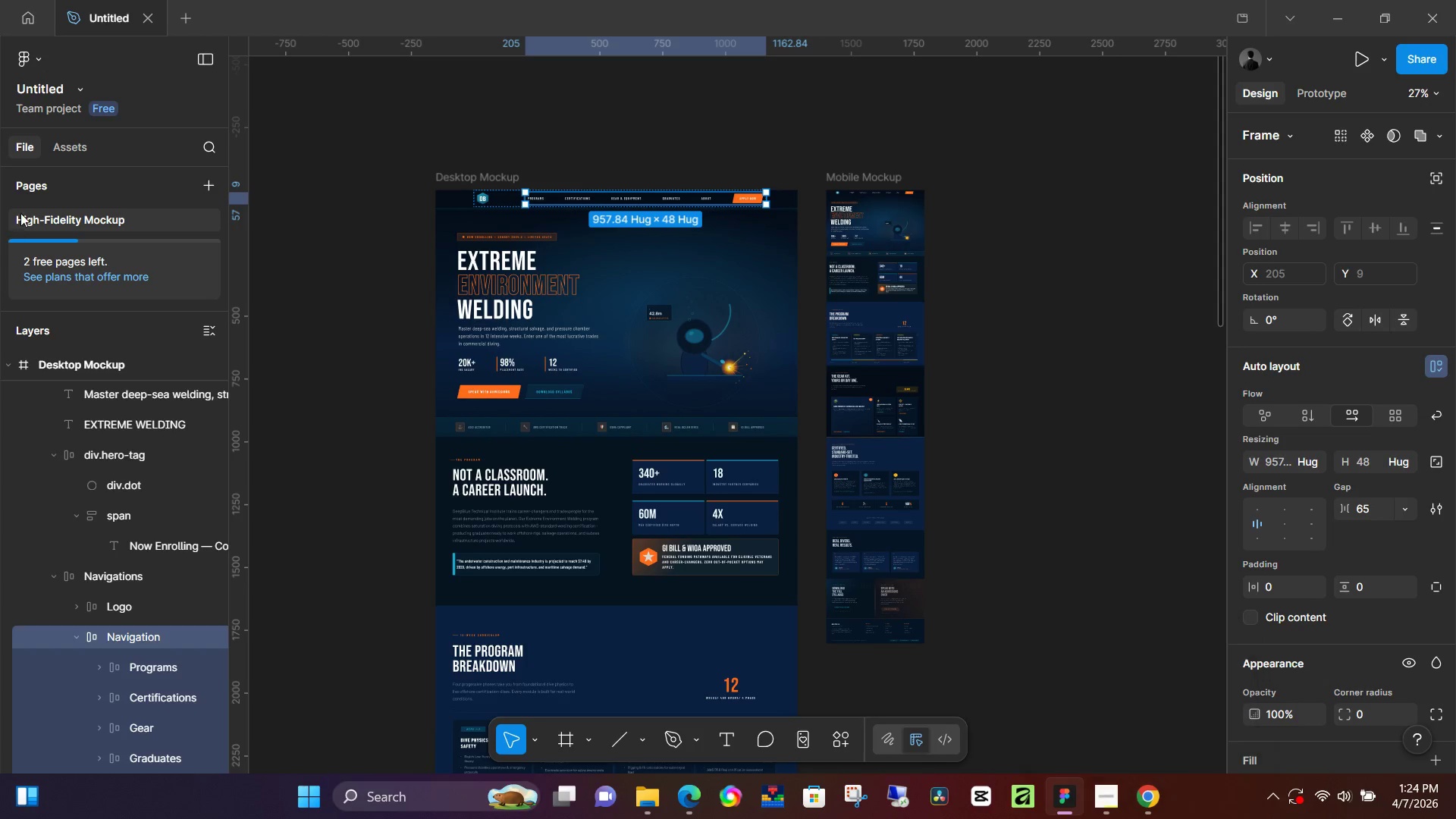 
wait(5.74)
 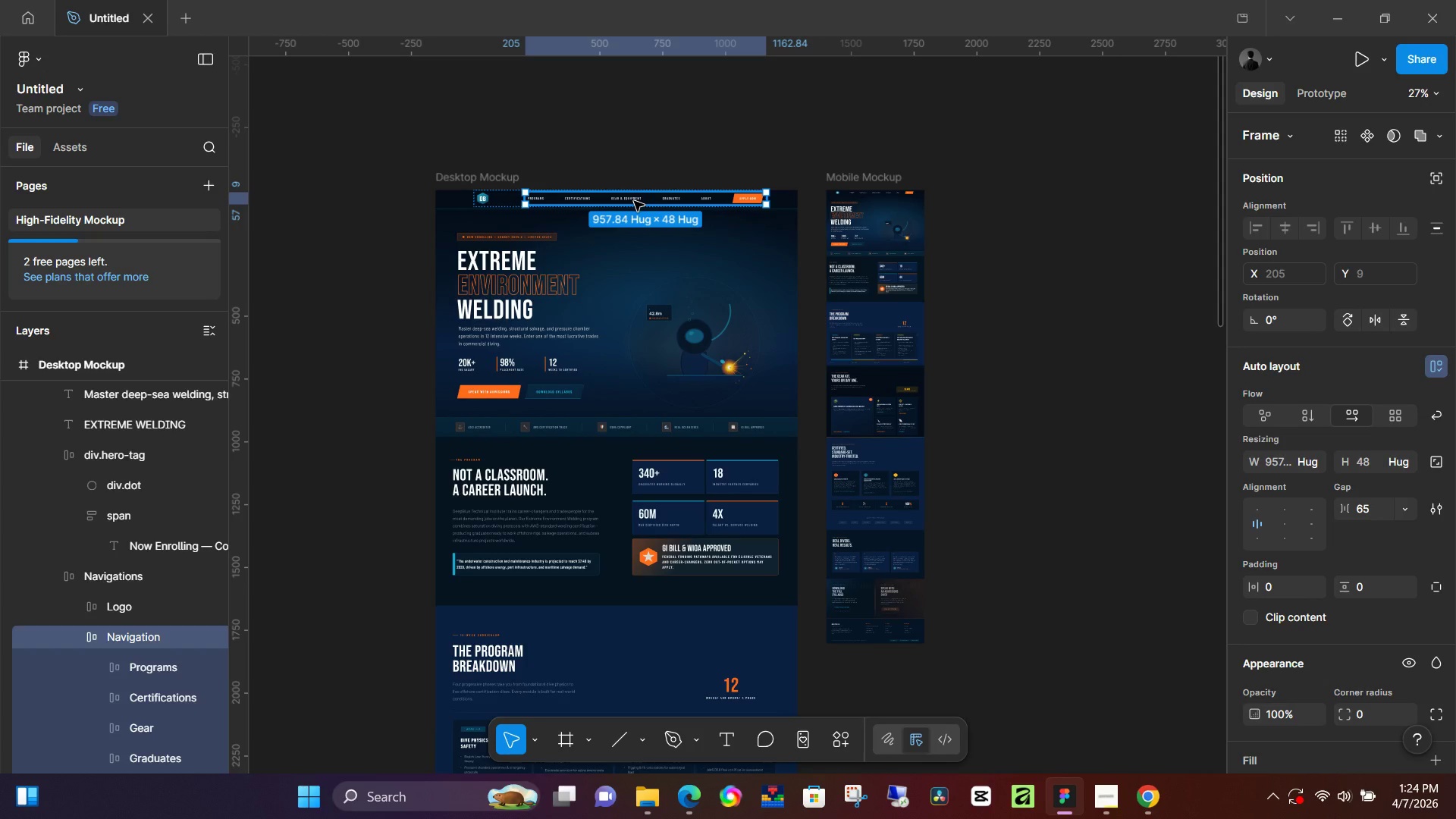 
left_click([209, 183])
 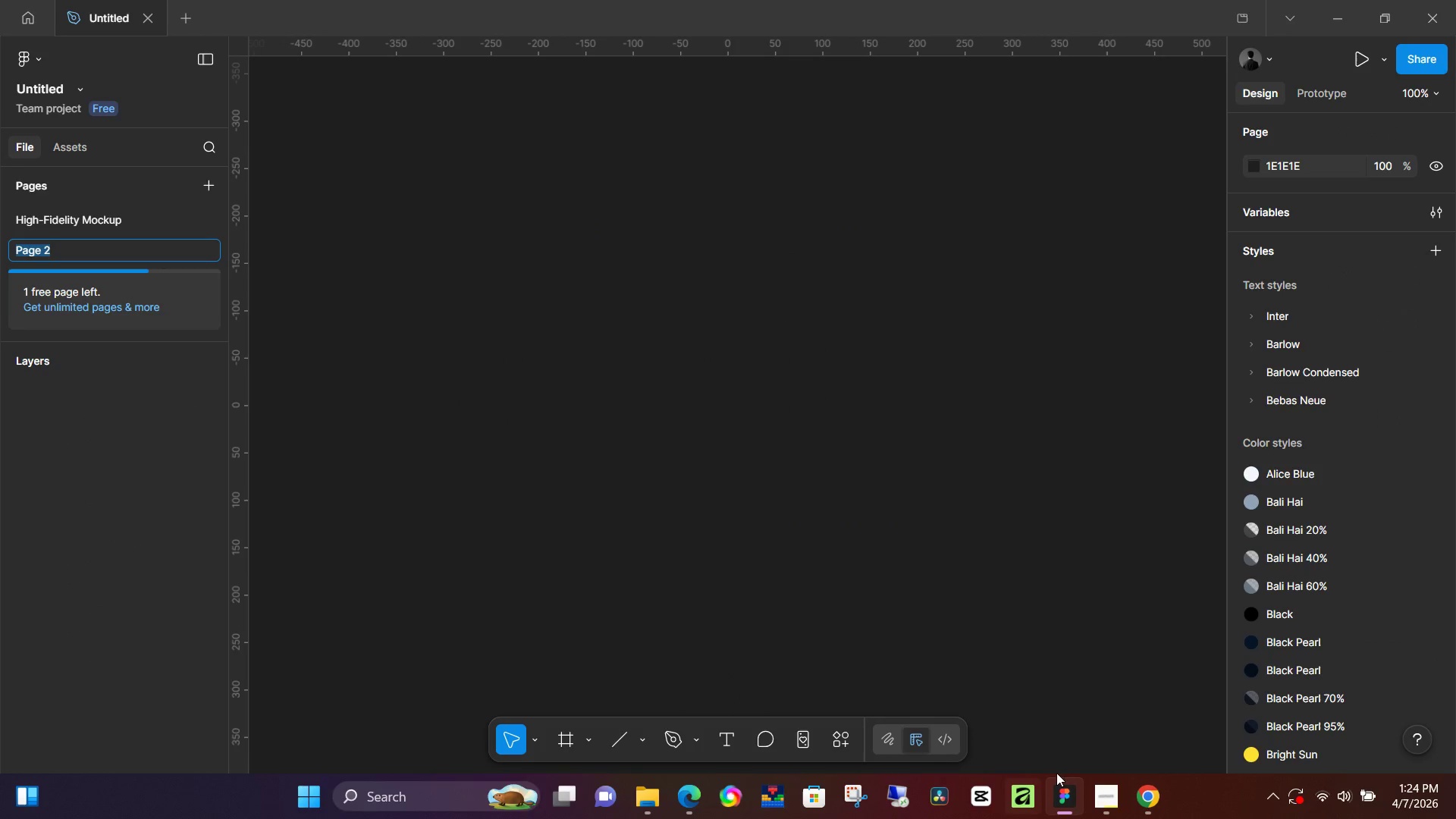 
left_click([1100, 792])